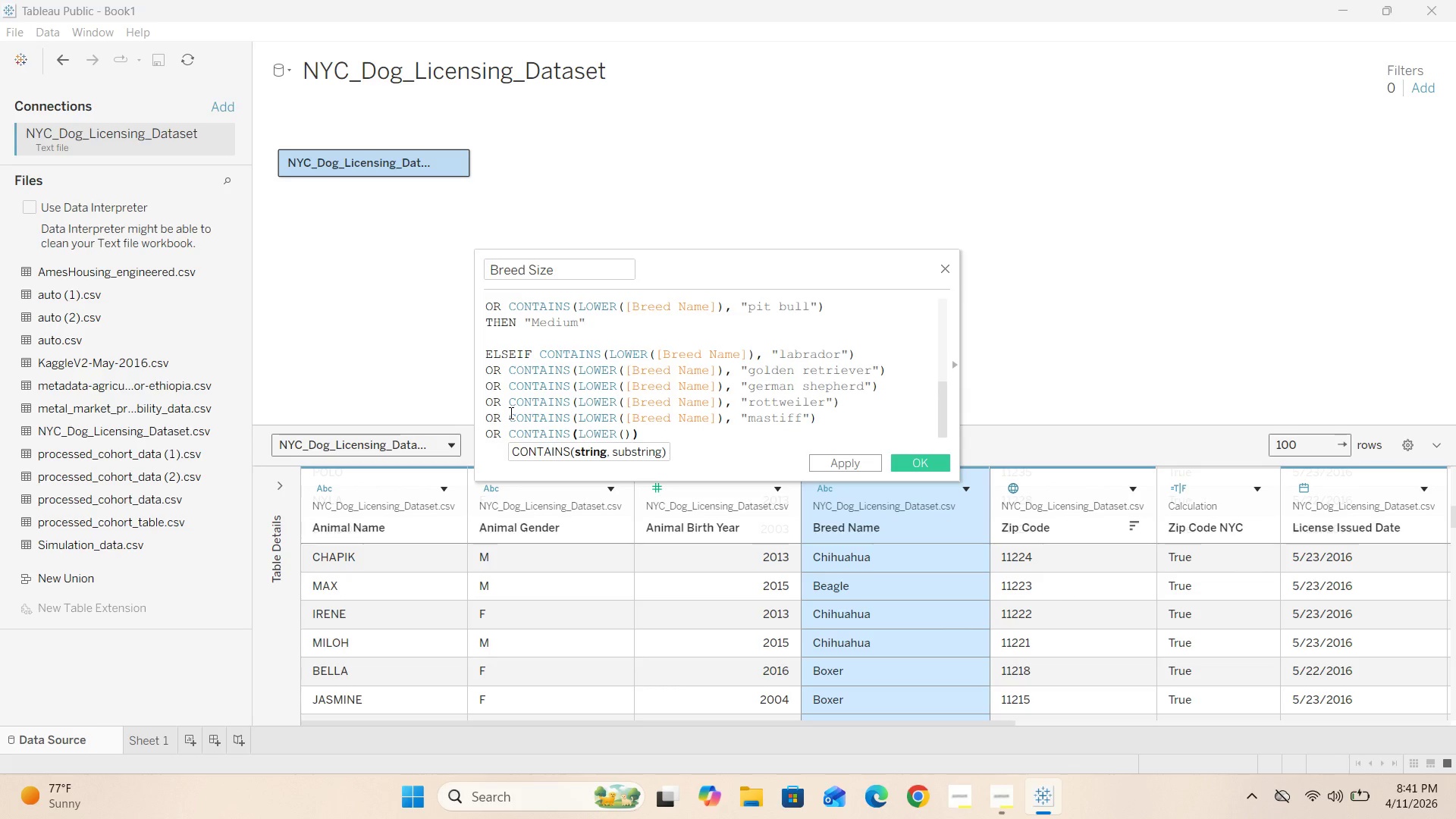 
key(ArrowLeft)
 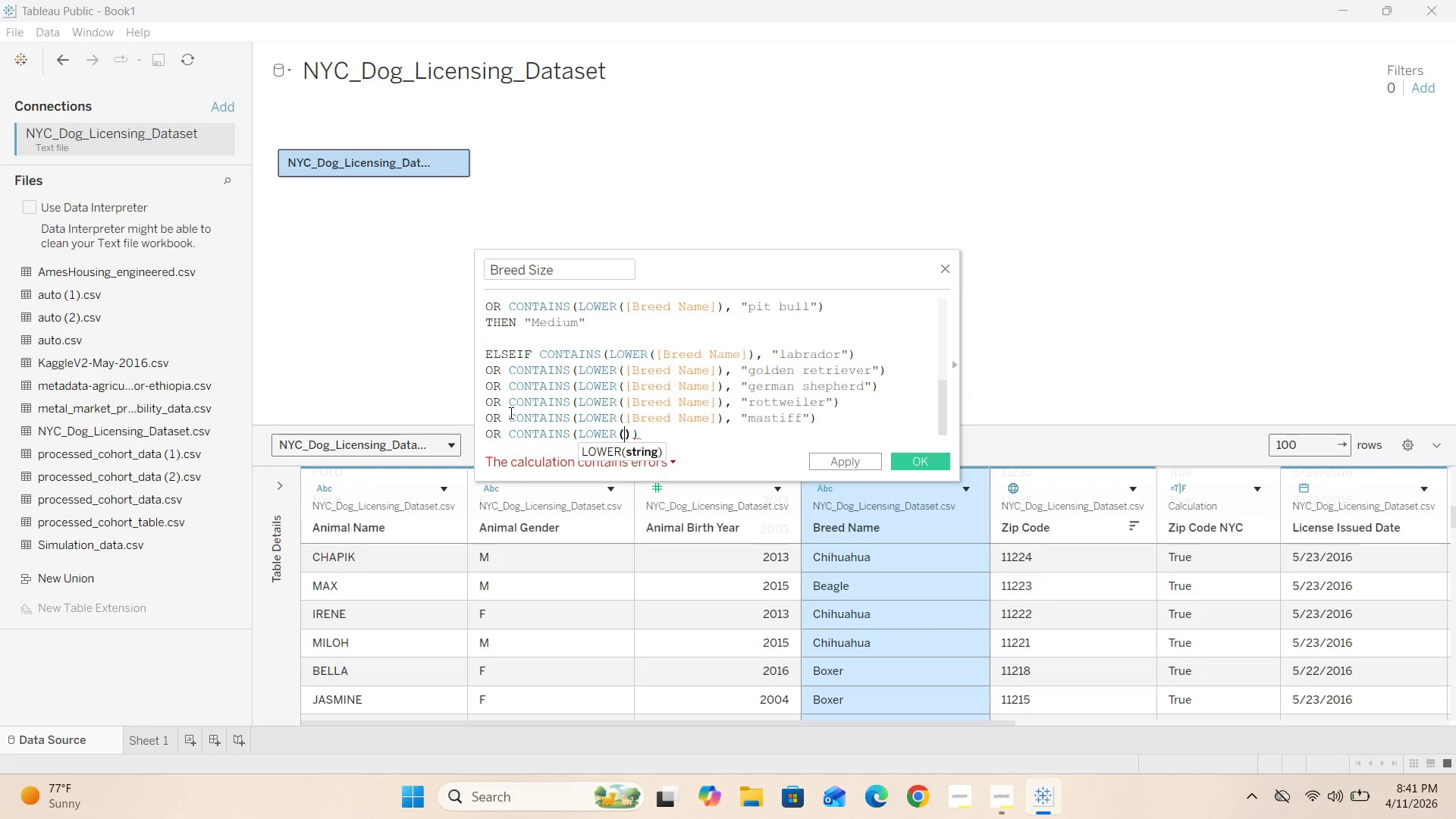 
key(BracketLeft)
 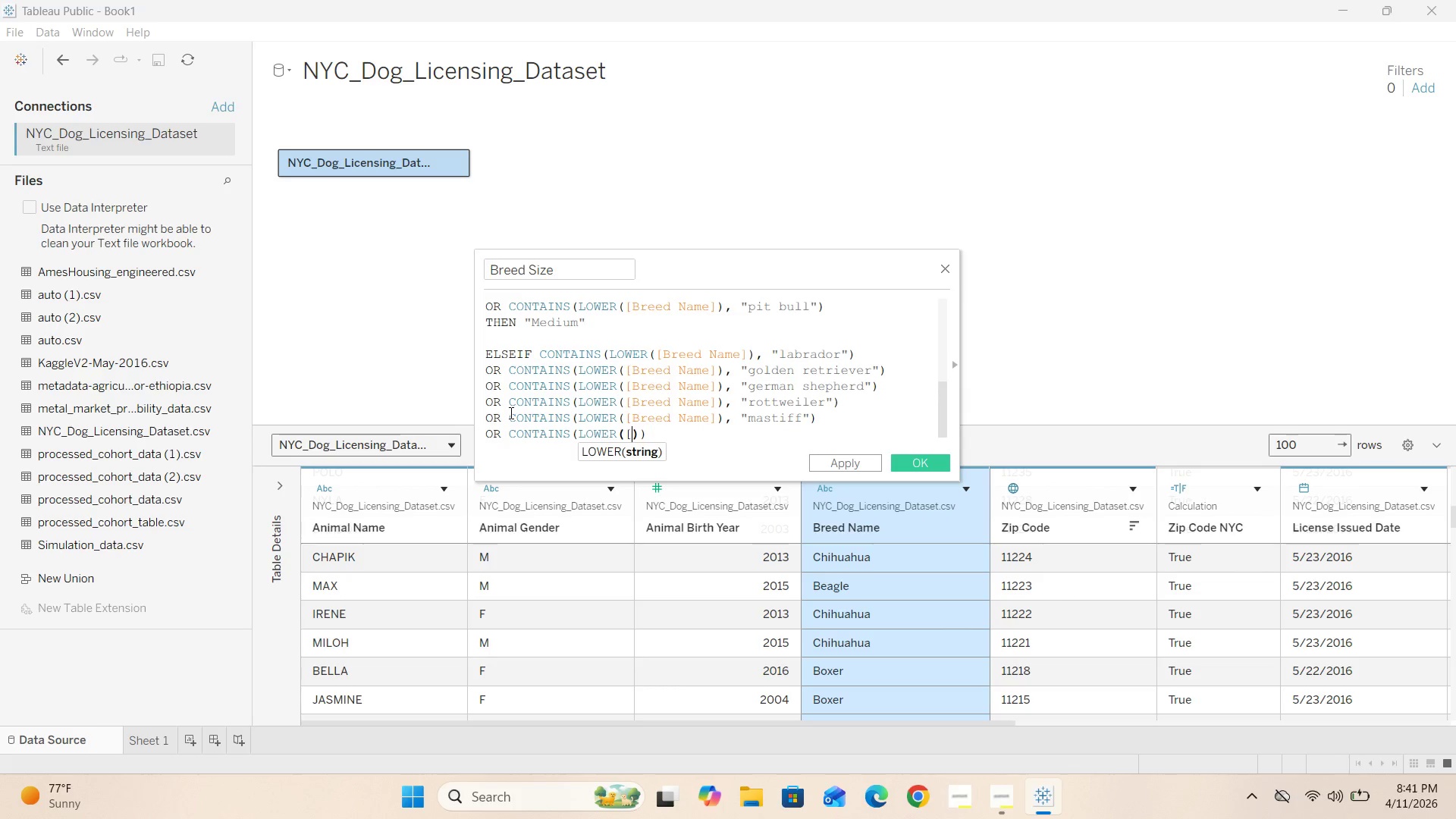 
key(BracketRight)
 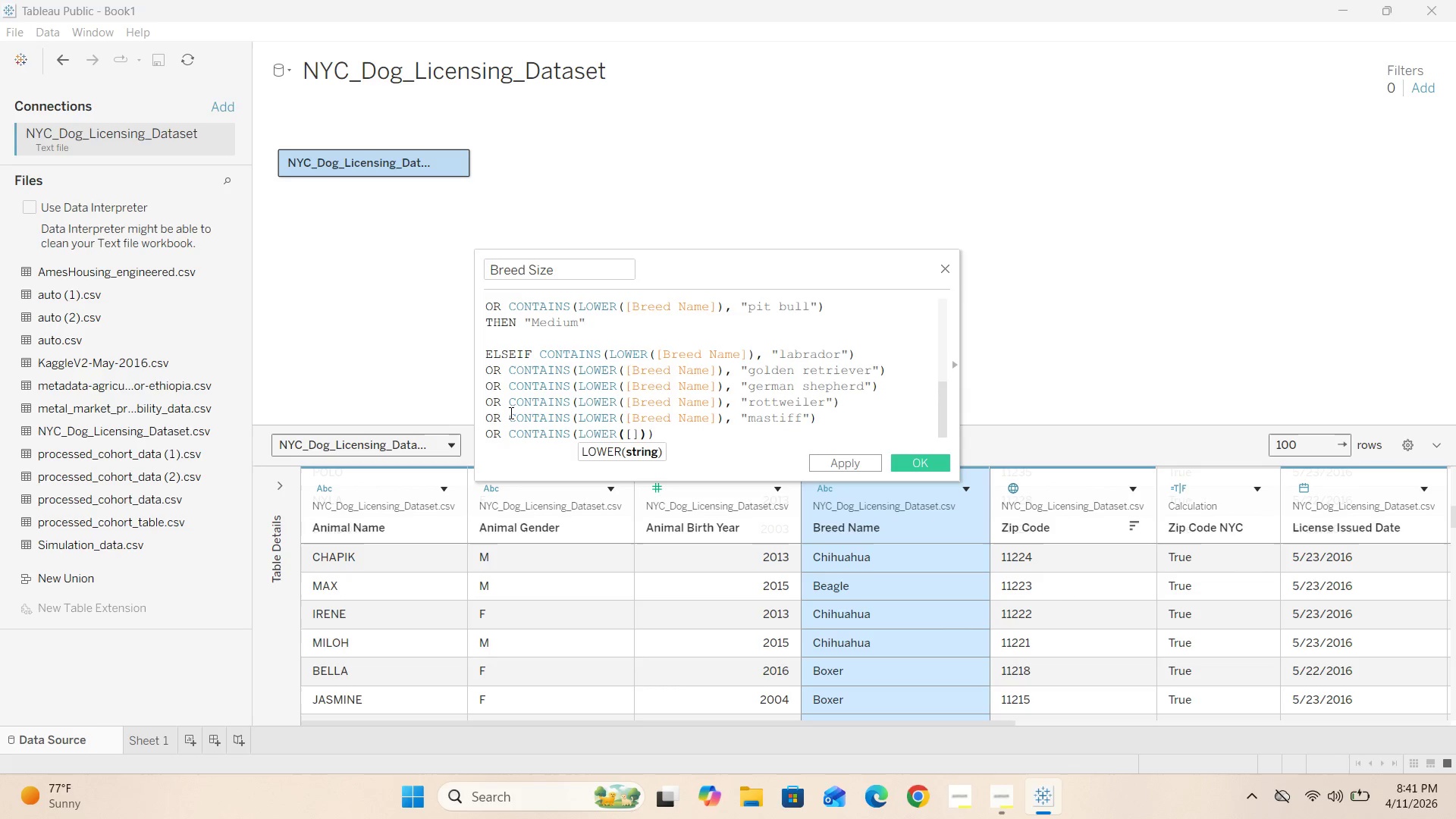 
key(ArrowLeft)
 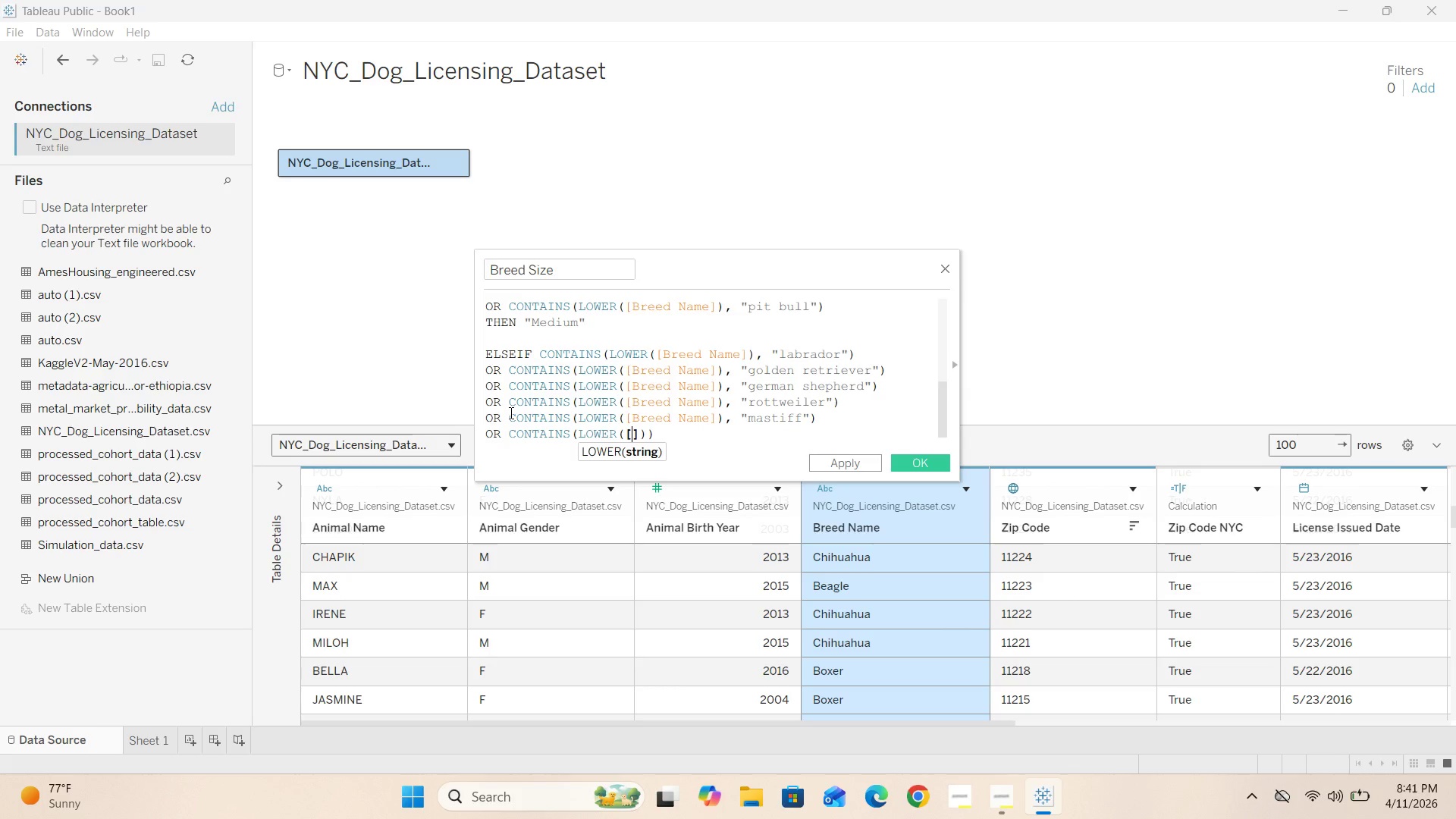 
type(bREE)
key(Backspace)
key(Backspace)
key(Backspace)
key(Backspace)
type(Breed Name)
 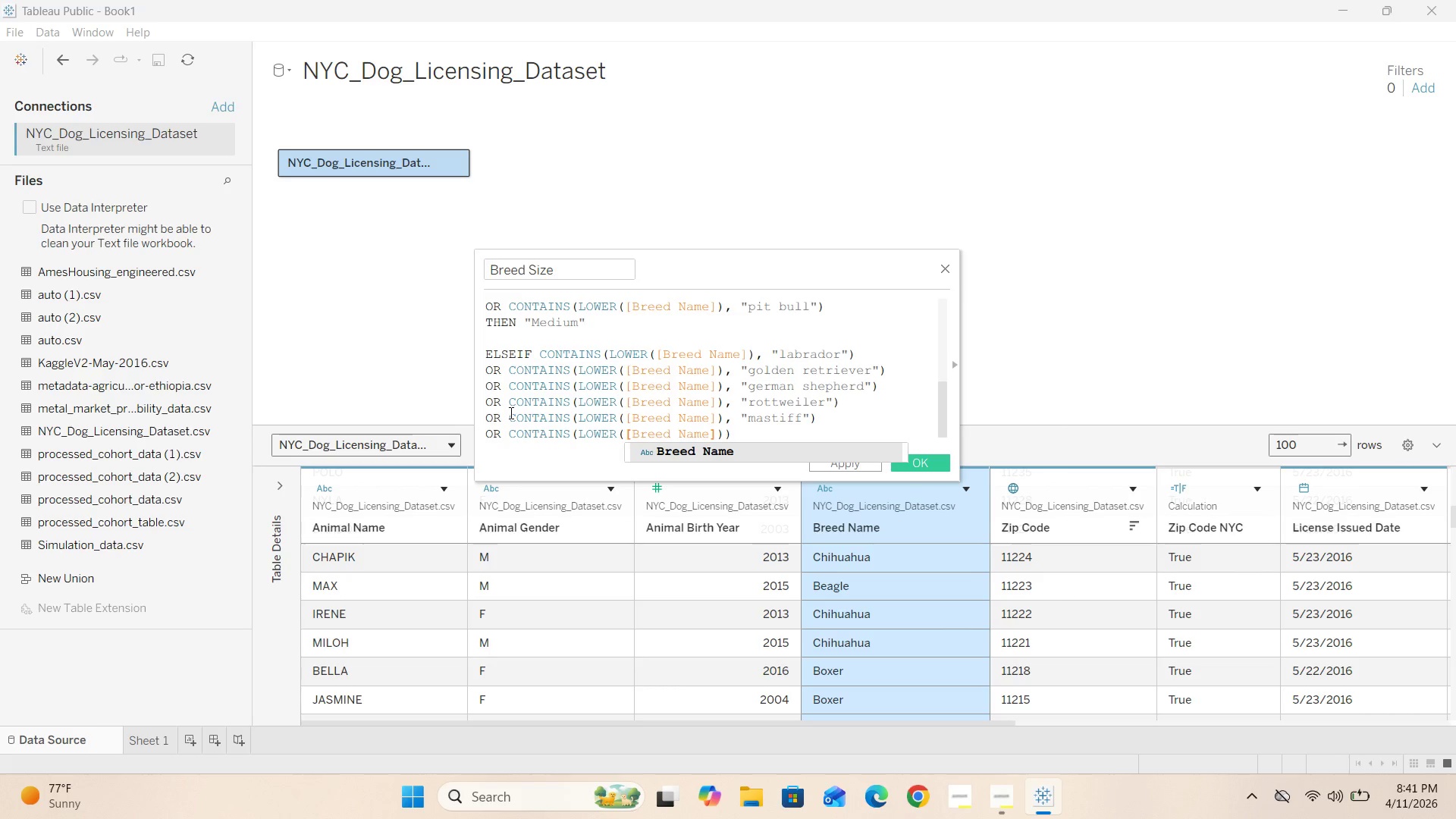 
key(ArrowRight)
 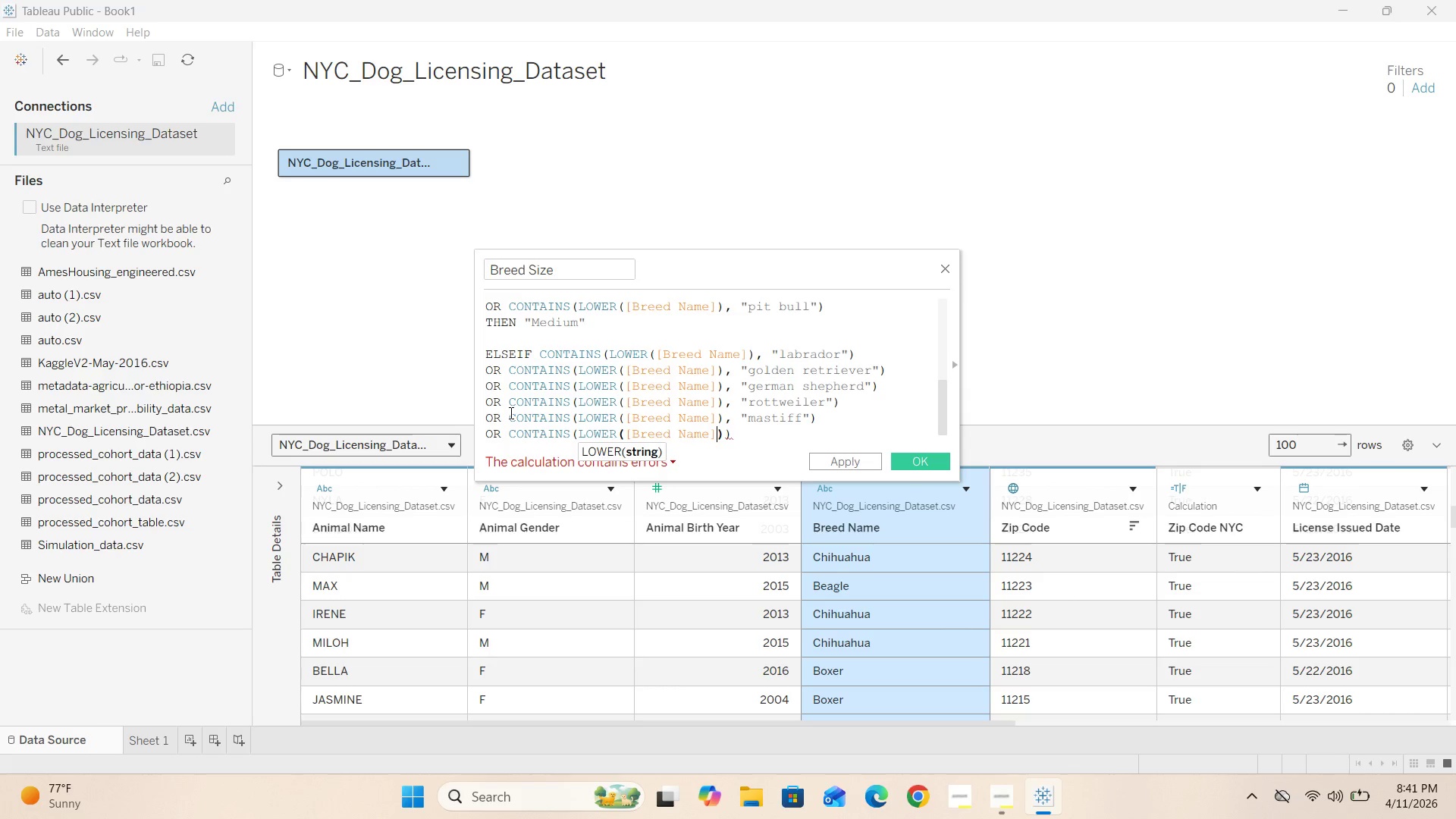 
key(ArrowRight)
 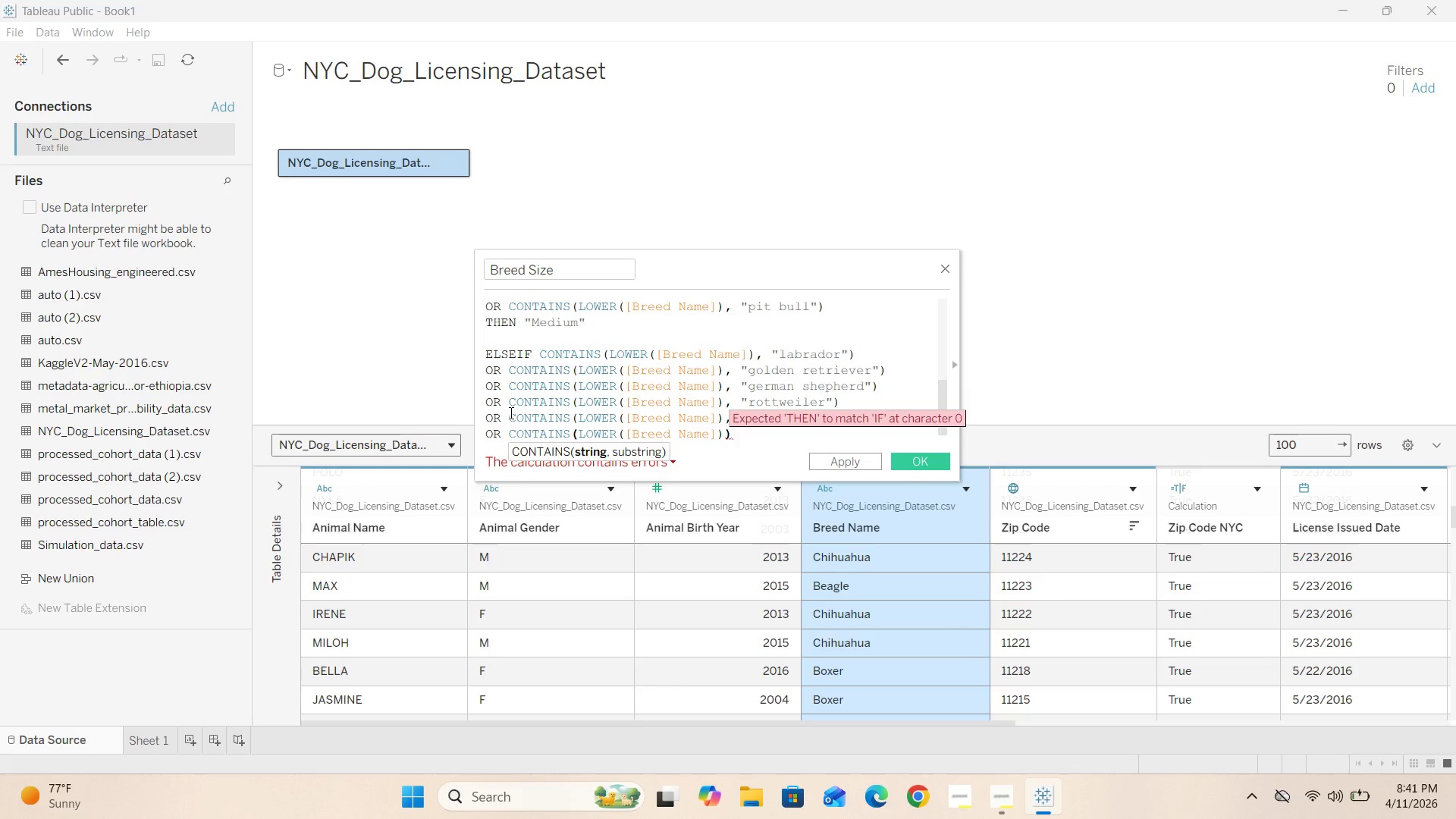 
key(Comma)
 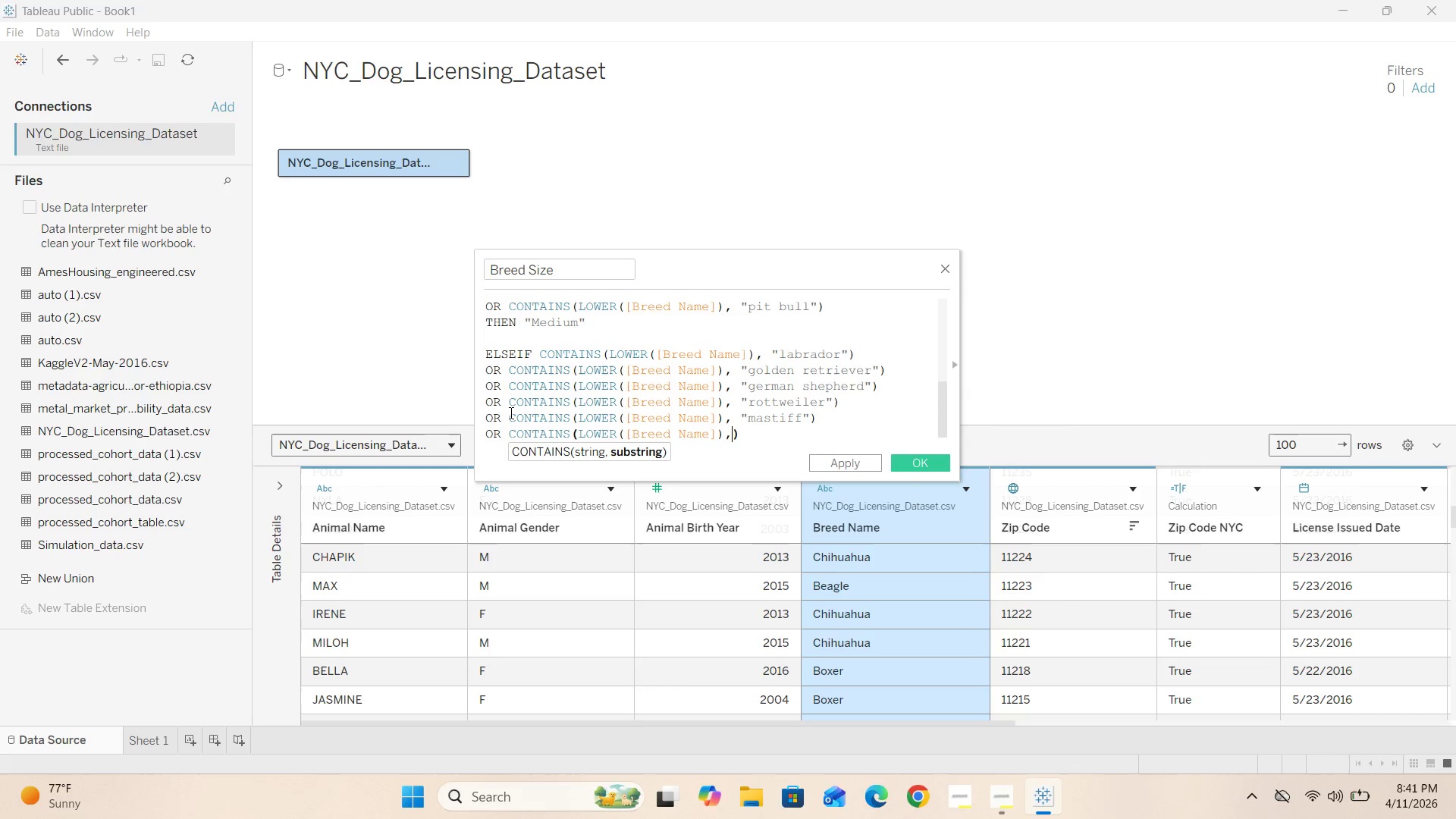 
key(Space)
 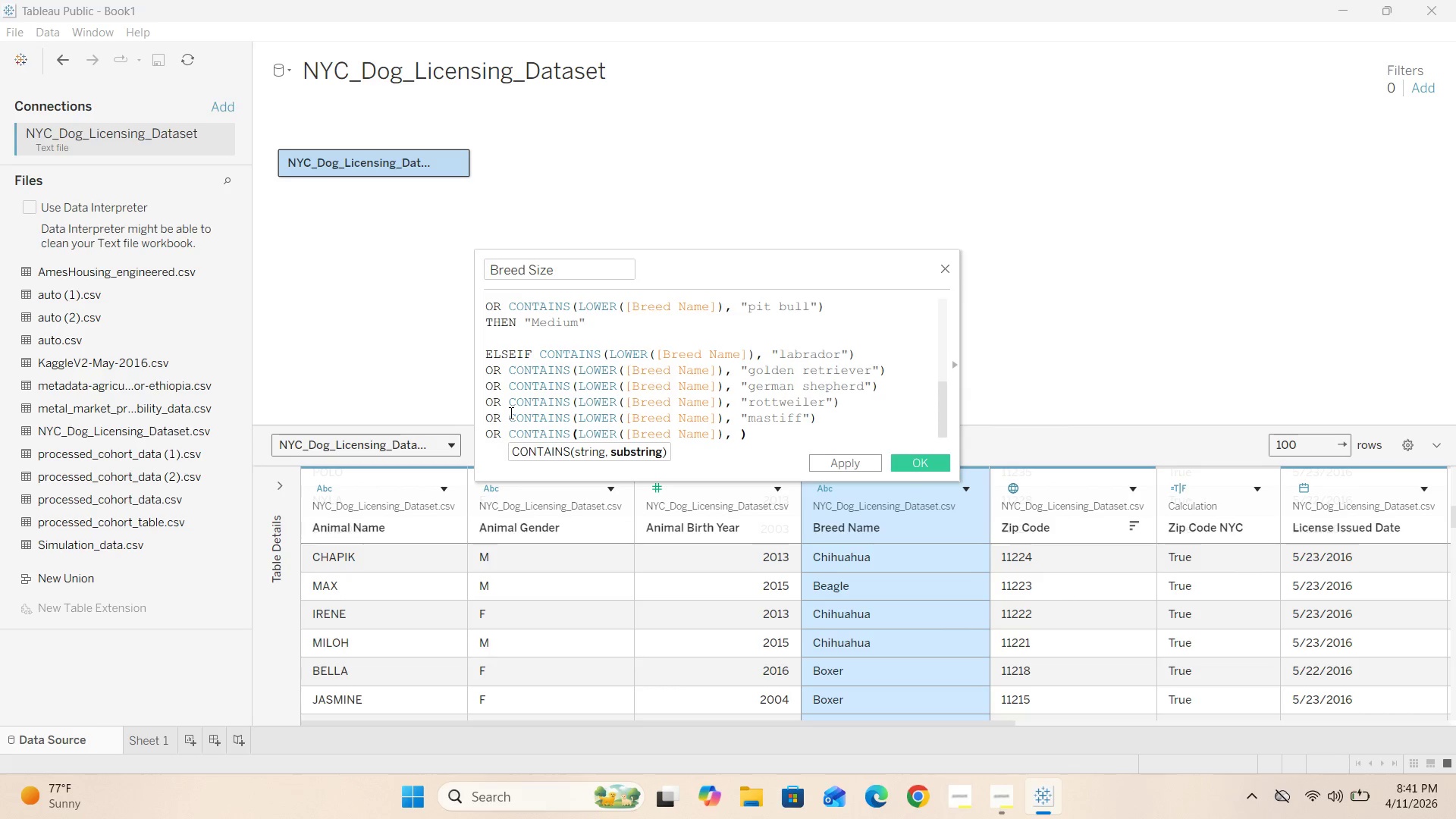 
key(Shift+Quote)
 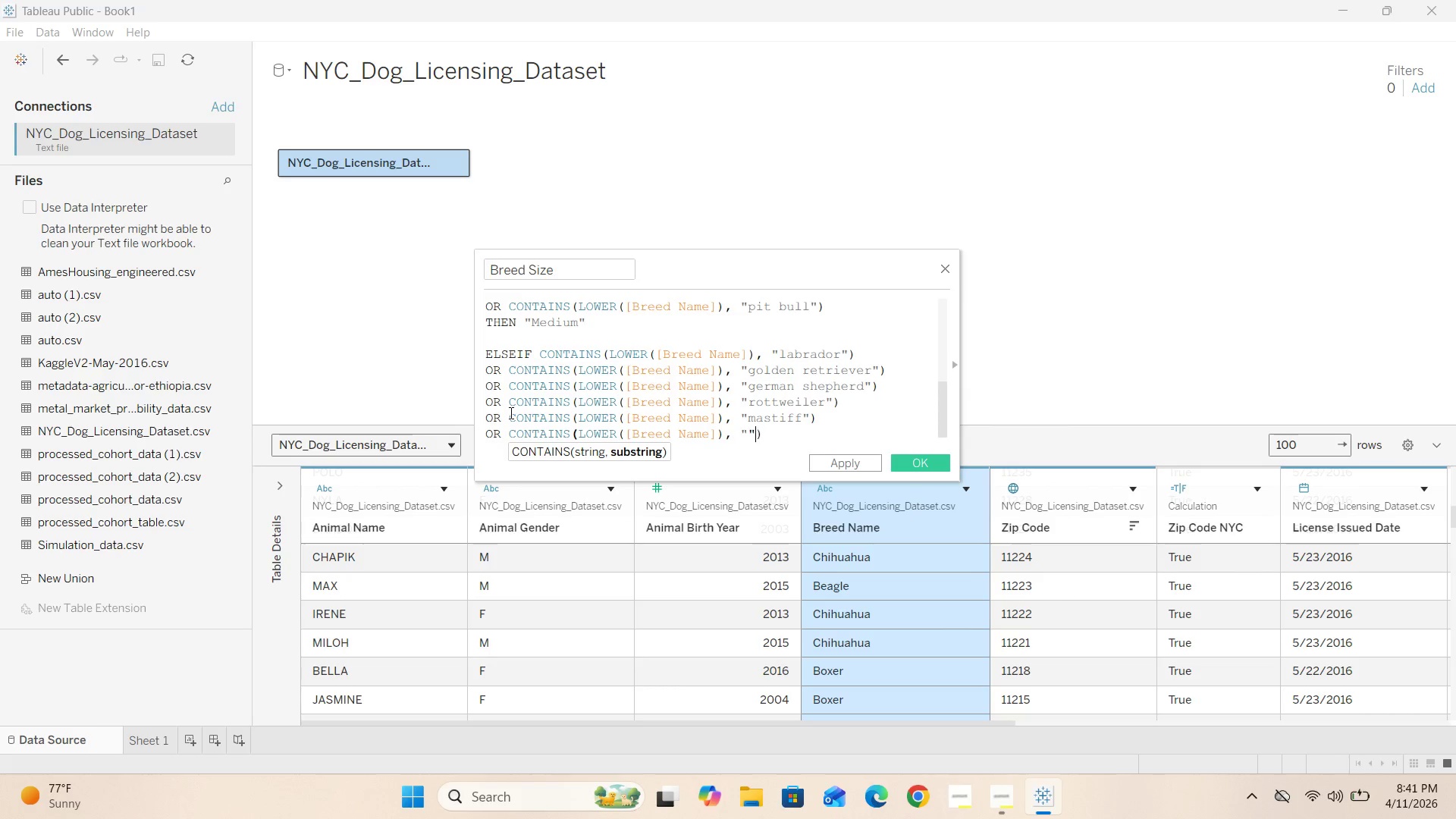 
key(Shift+Quote)
 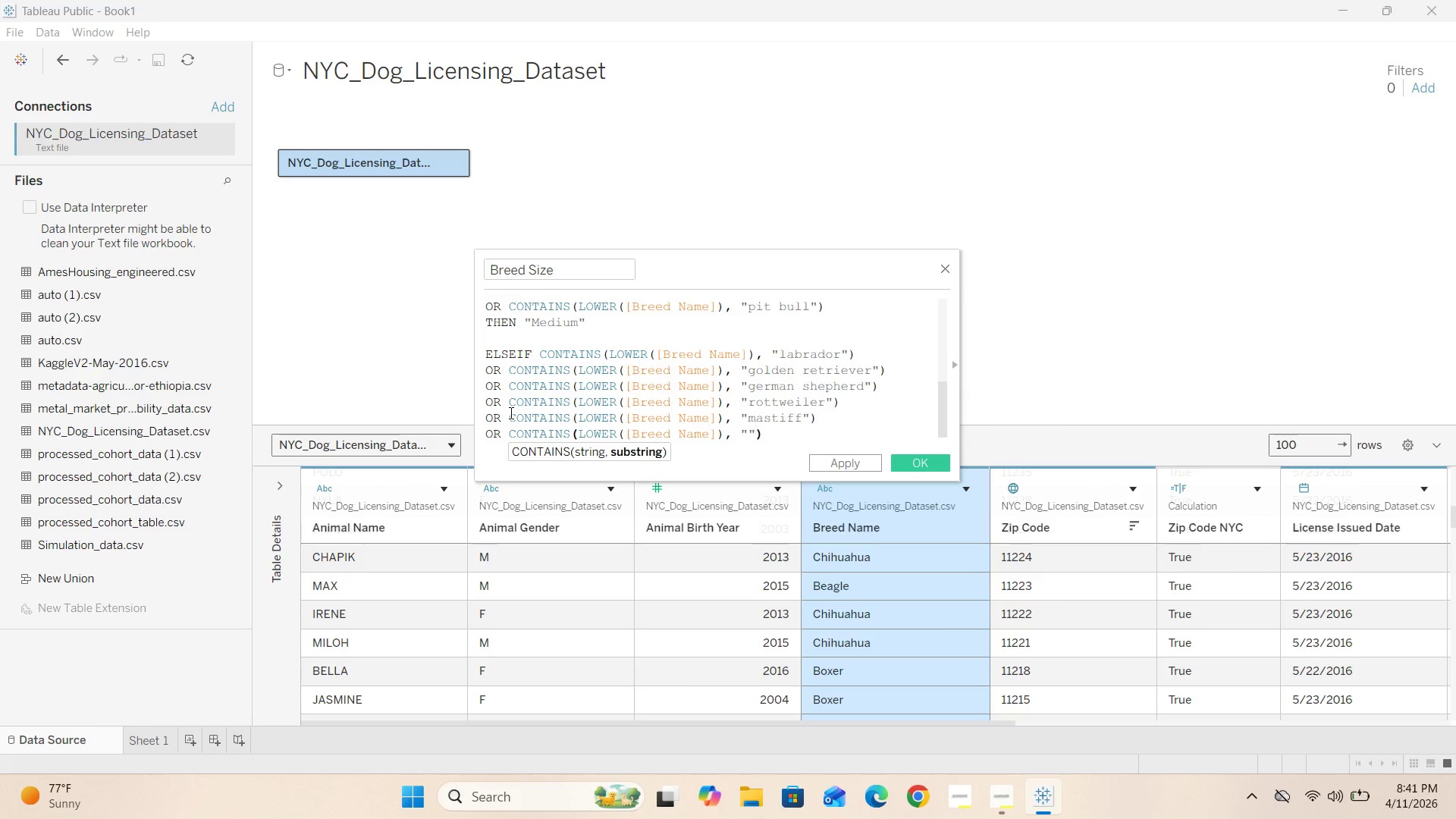 
key(ArrowLeft)
 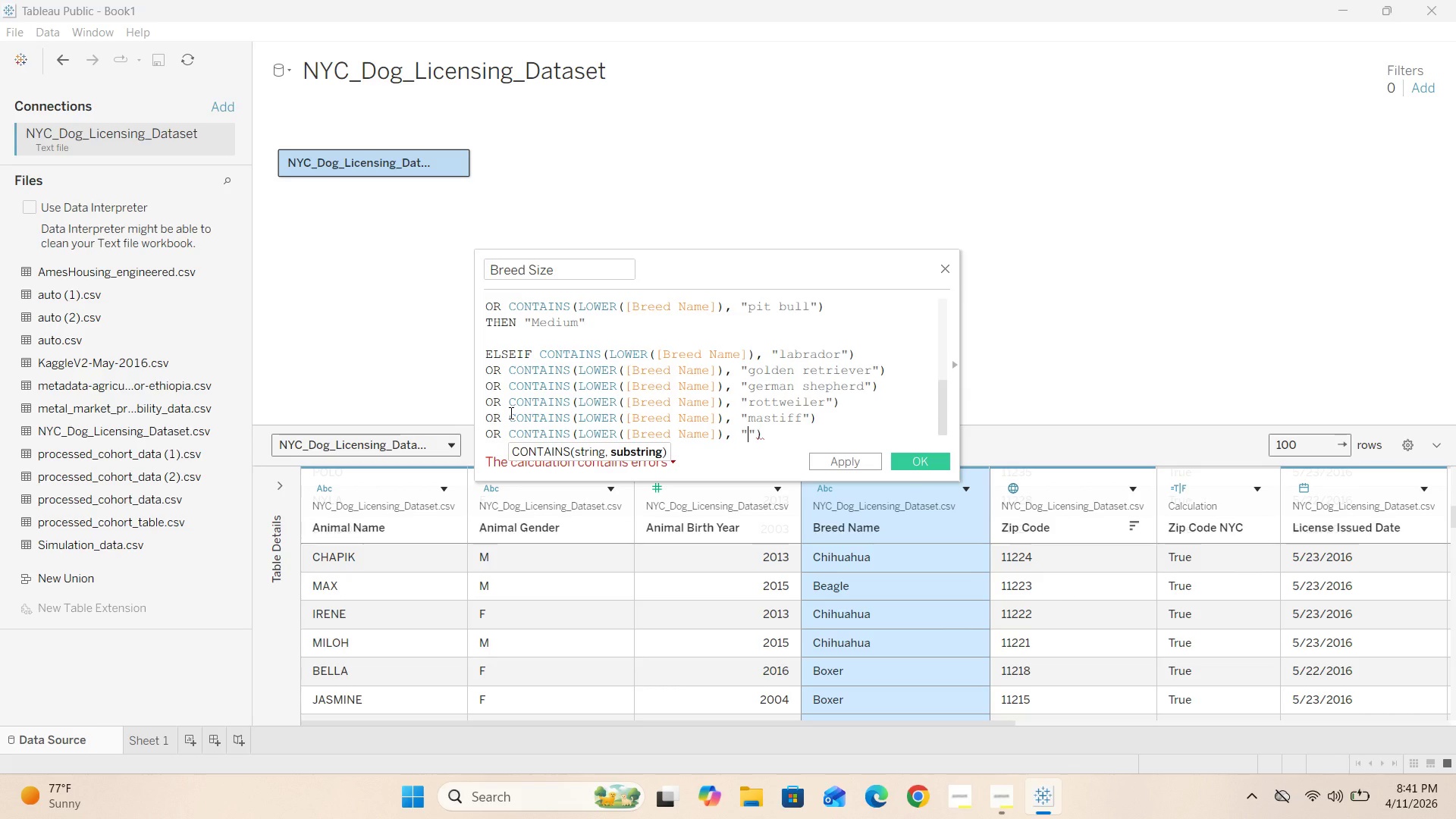 
type(doberman)
 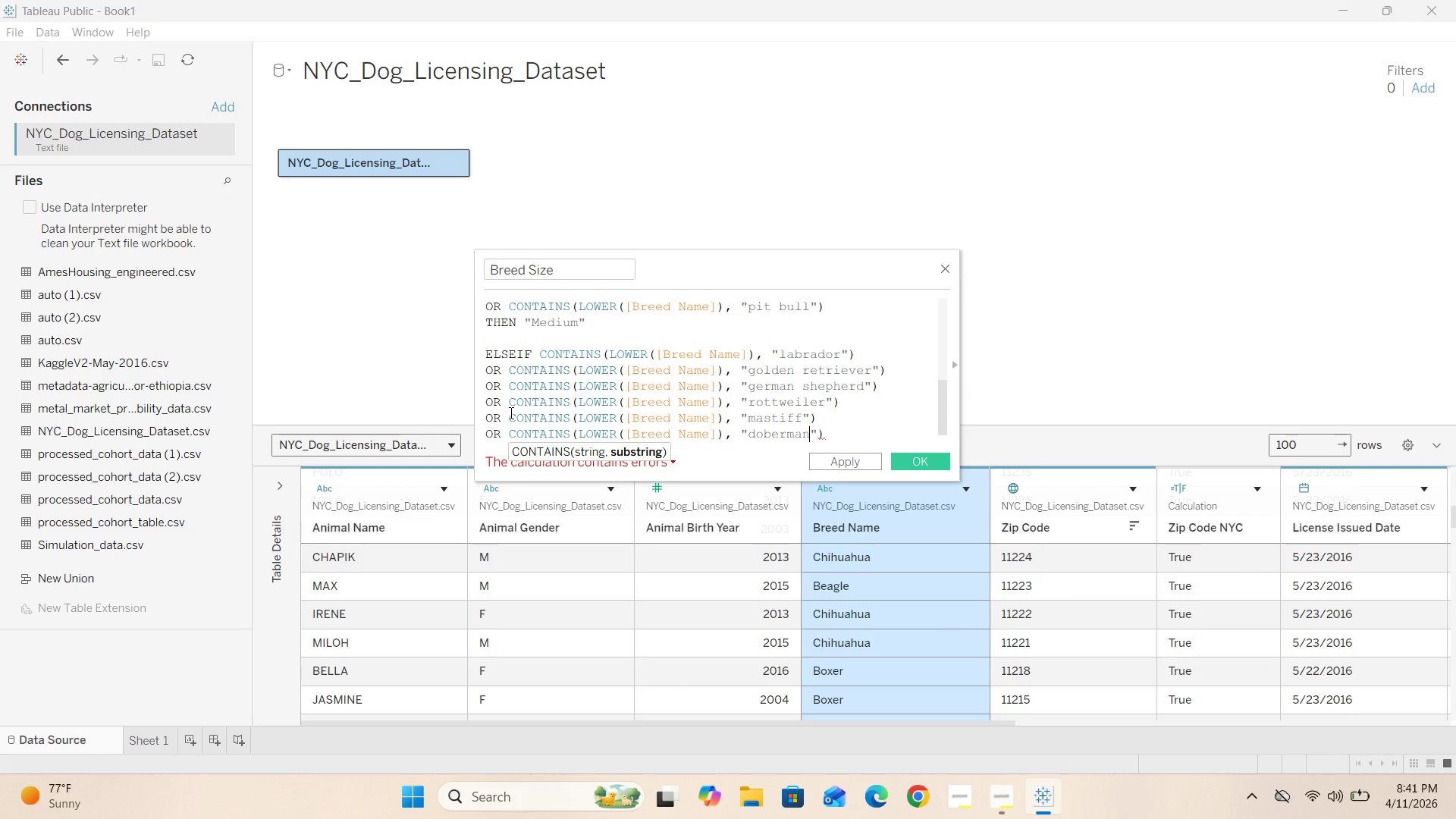 
key(ArrowRight)
 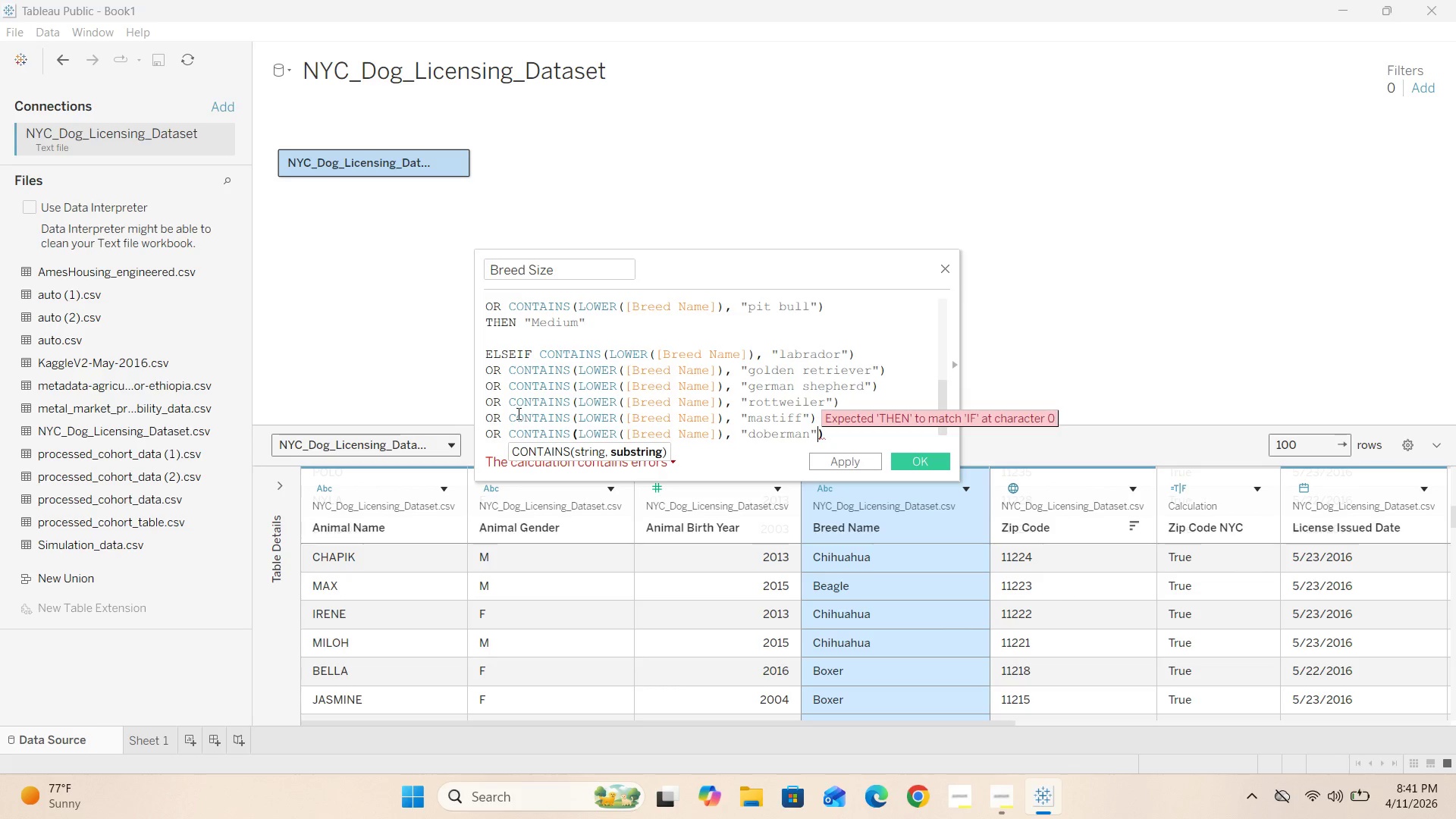 
left_click([839, 438])
 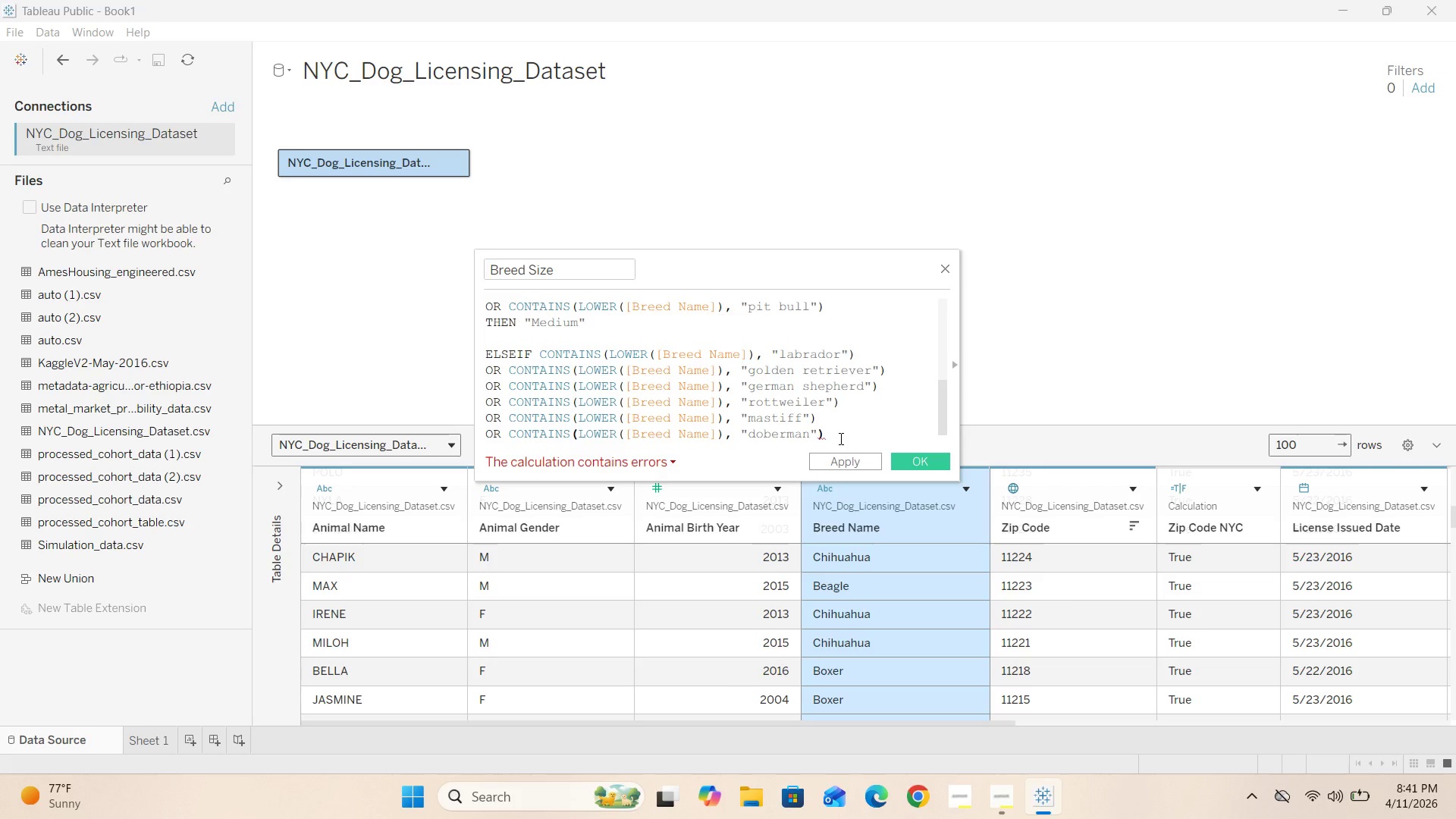 
key(Enter)
 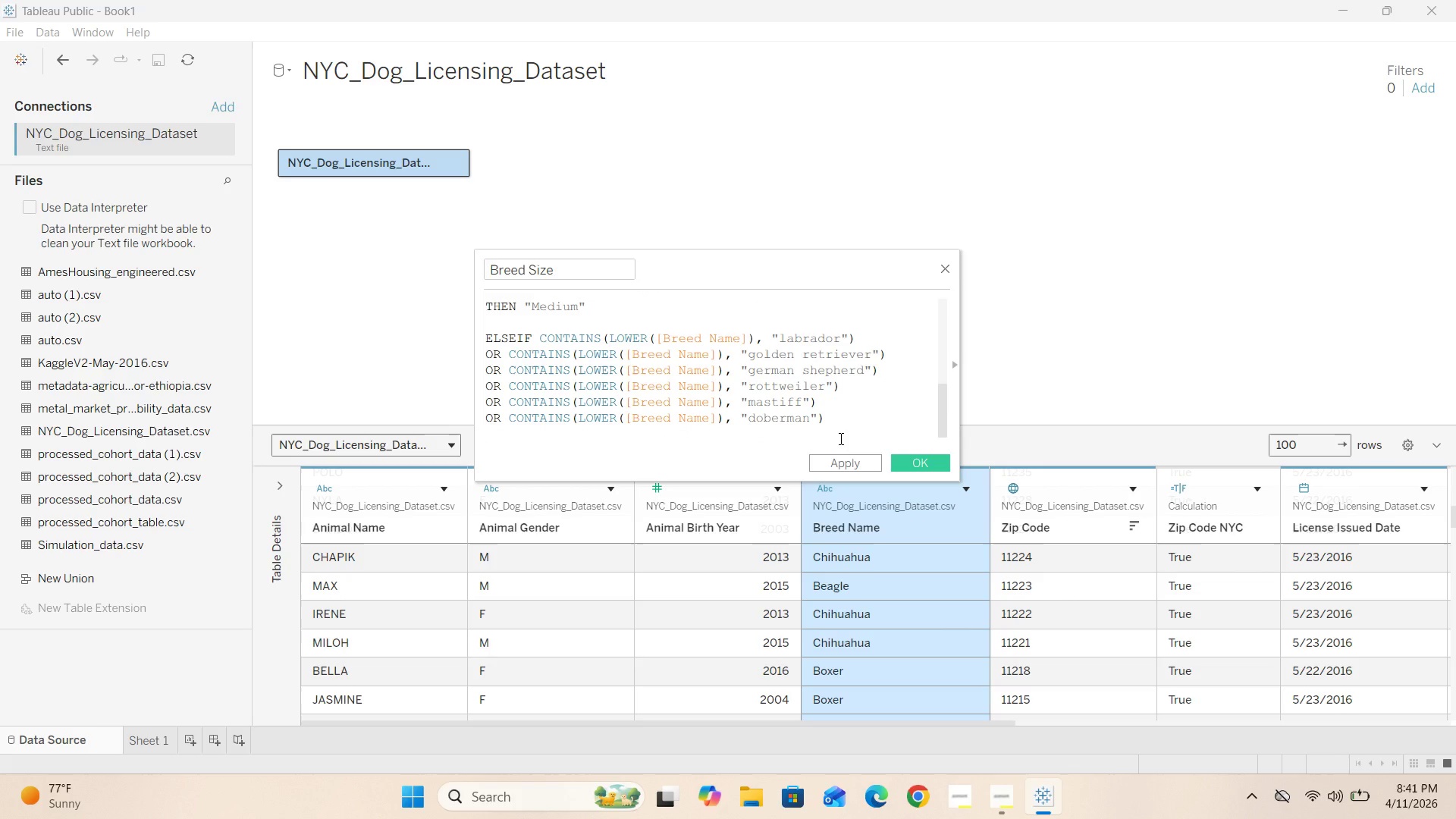 
type(THEN "")
 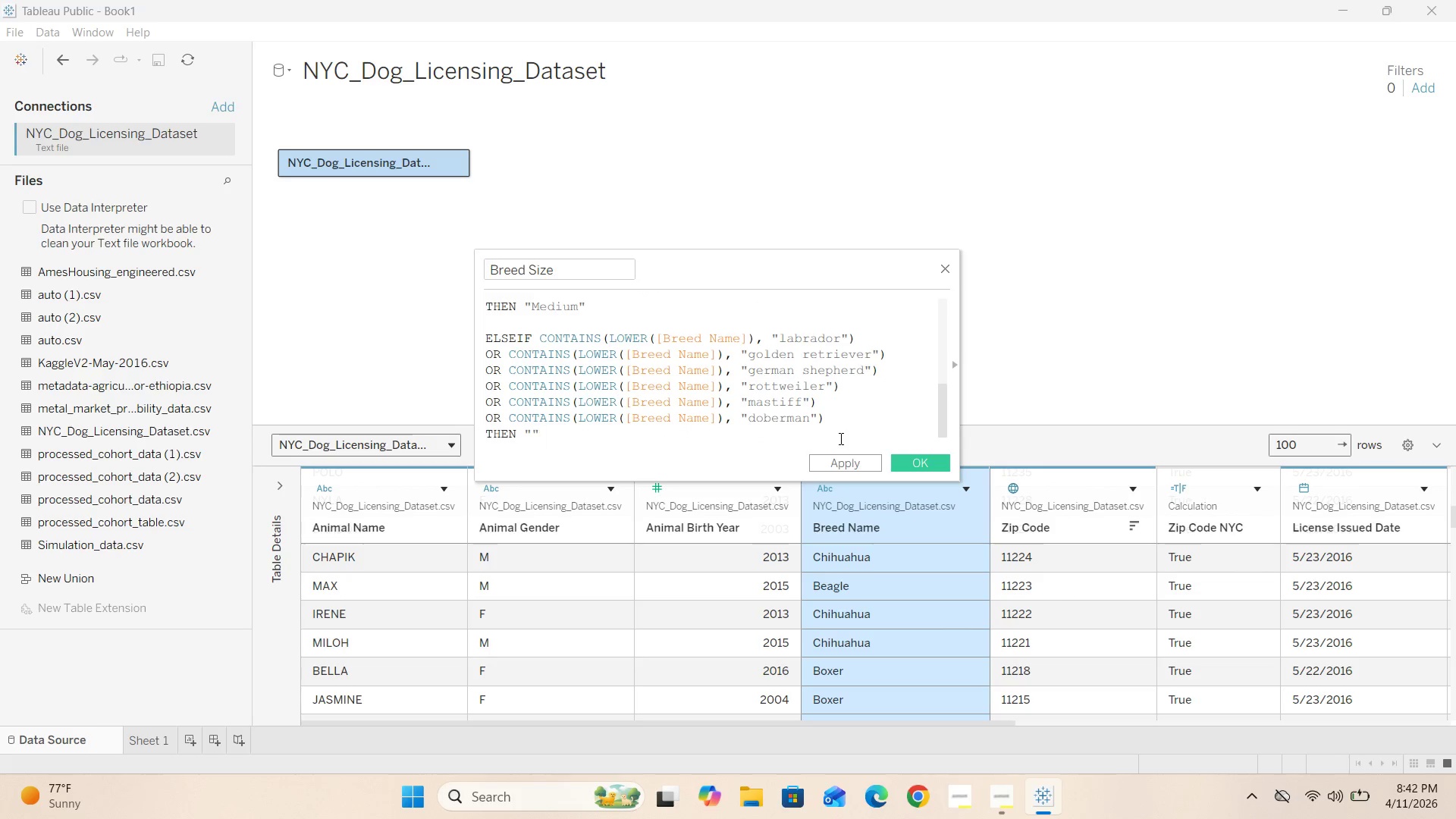 
key(ArrowLeft)
 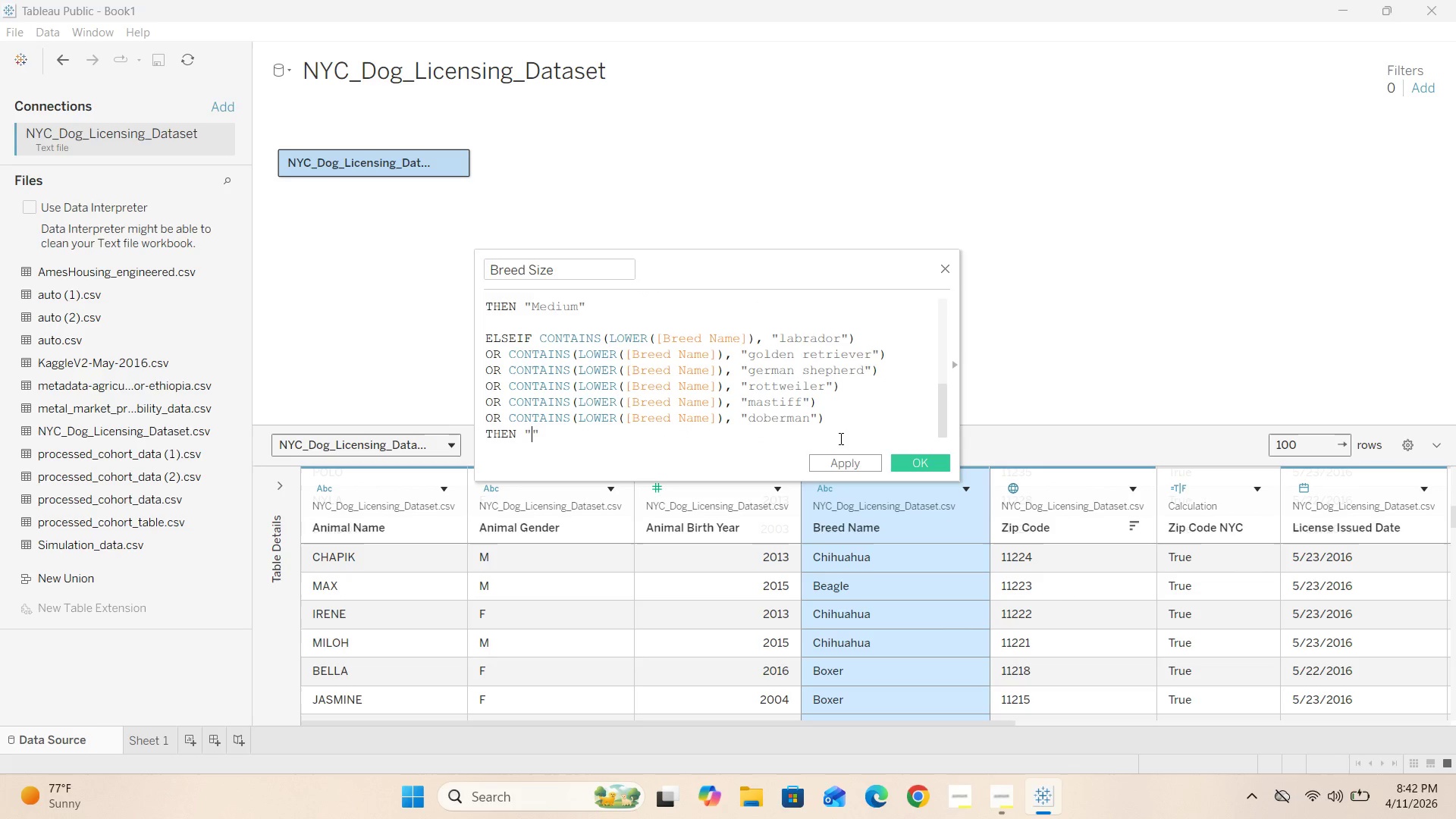 
type(Large)
 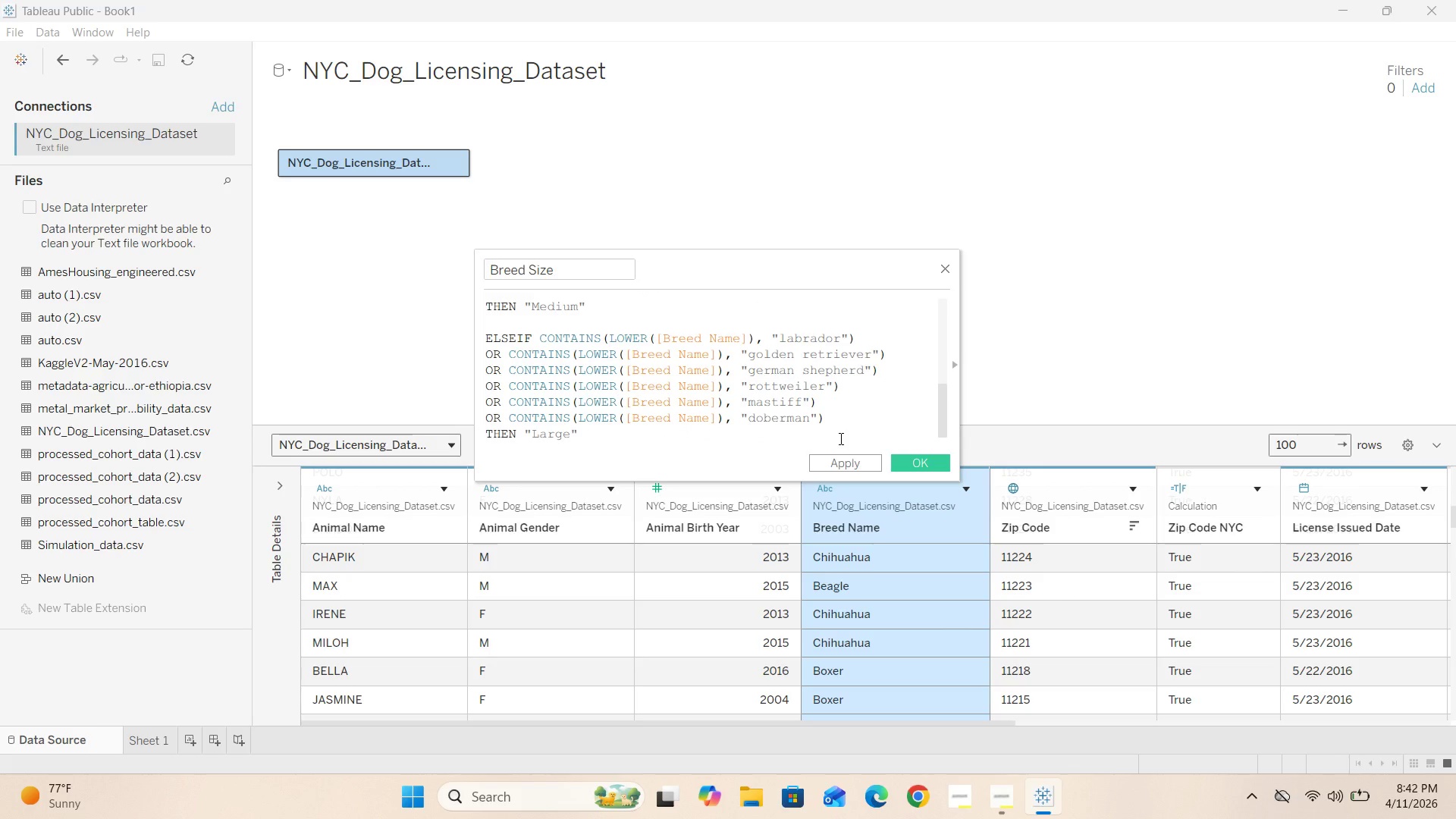 
key(ArrowRight)
 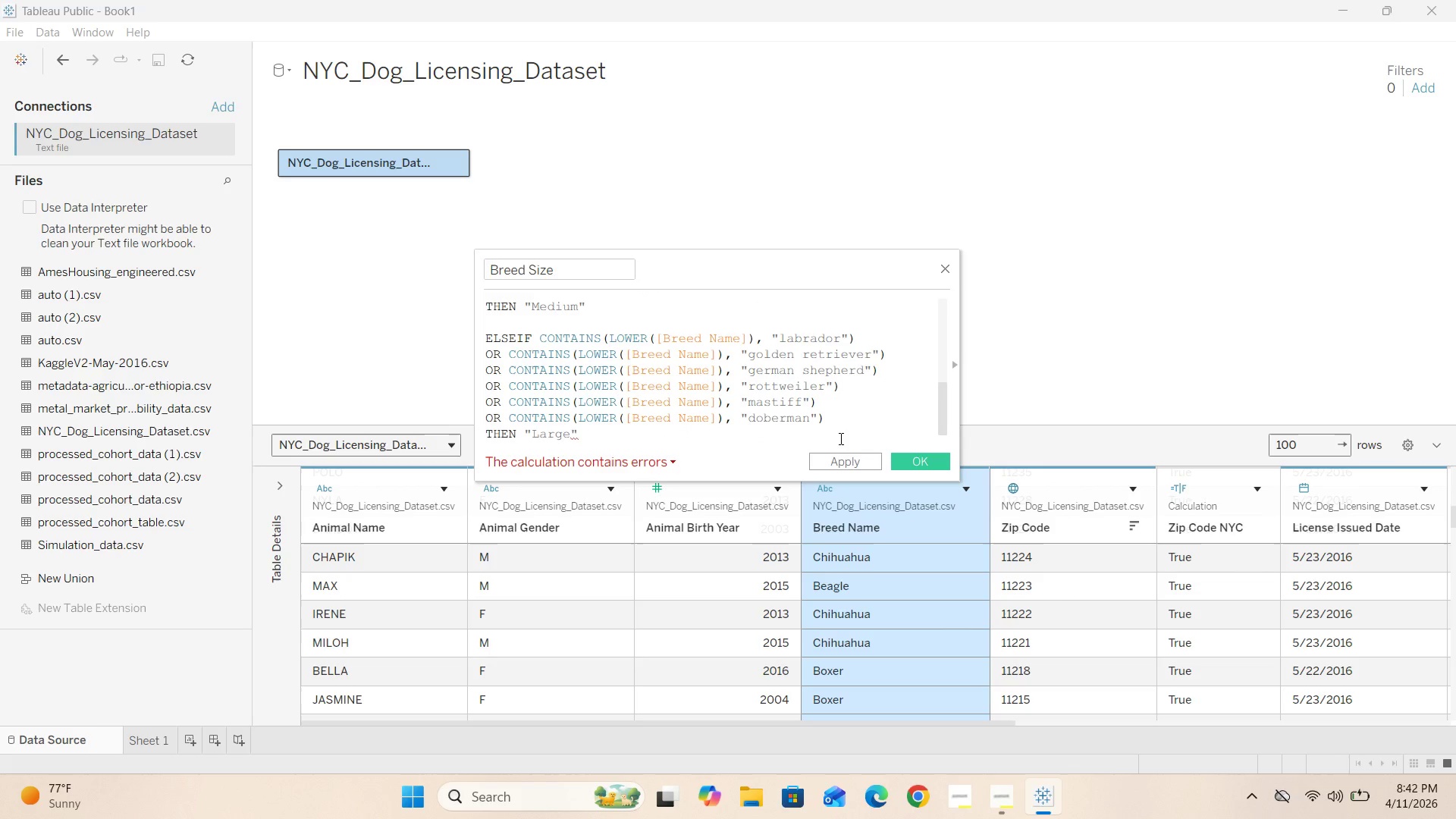 
key(Enter)
 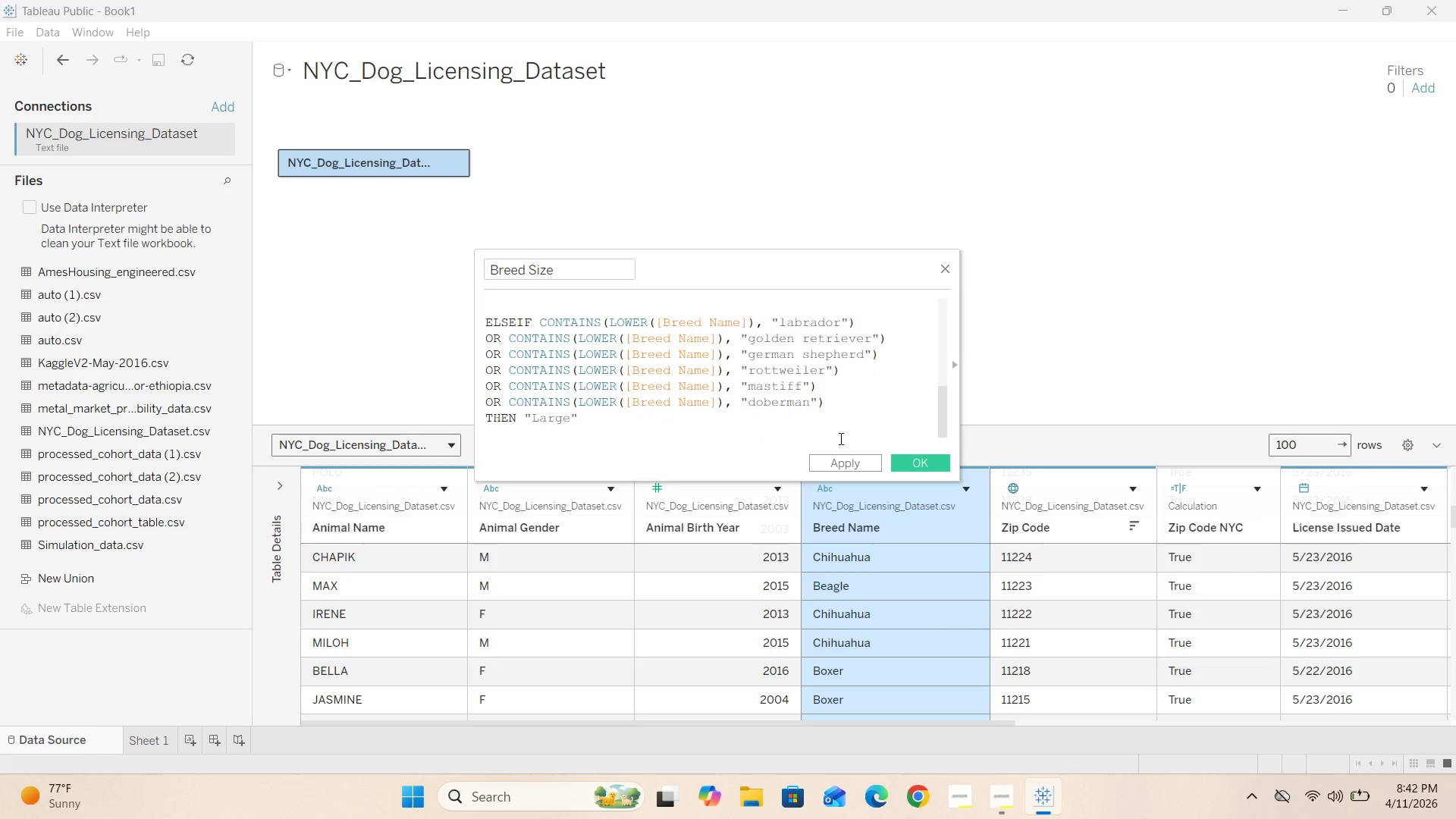 
key(Enter)
 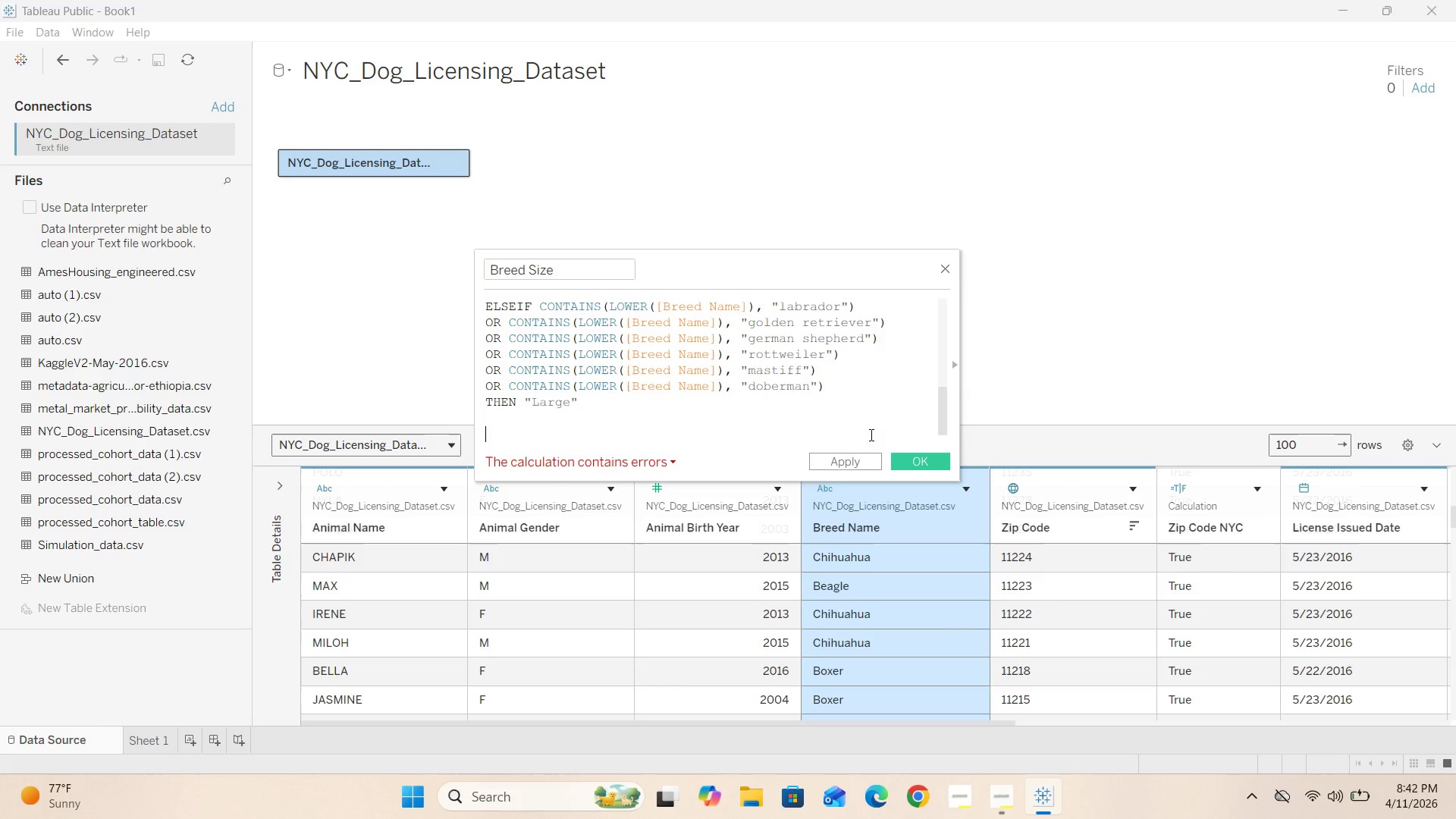 
scroll: coordinate [852, 426], scroll_direction: up, amount: 6.0
 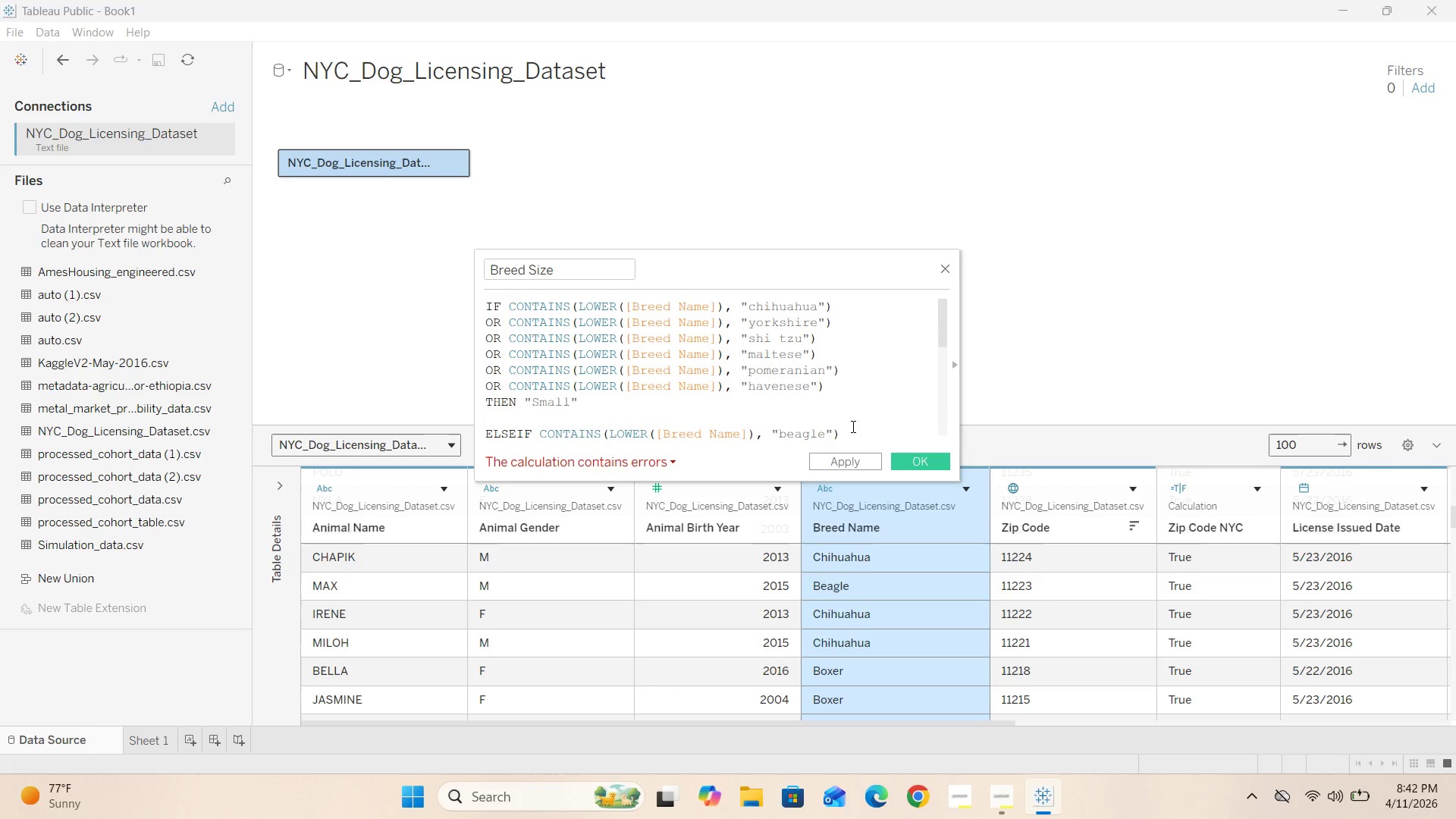 
scroll: coordinate [852, 426], scroll_direction: down, amount: 6.0
 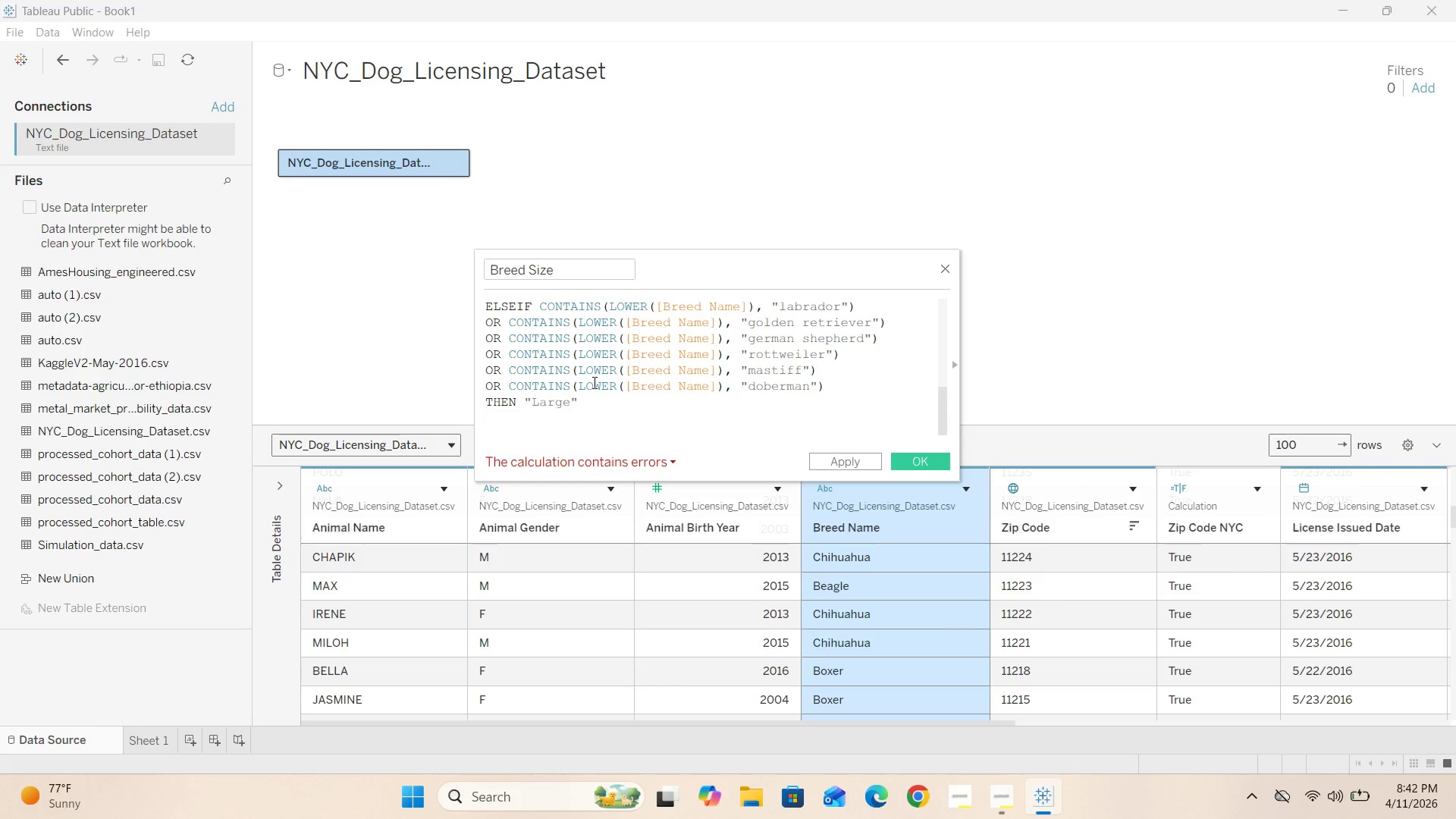 
type(ELSE "")
 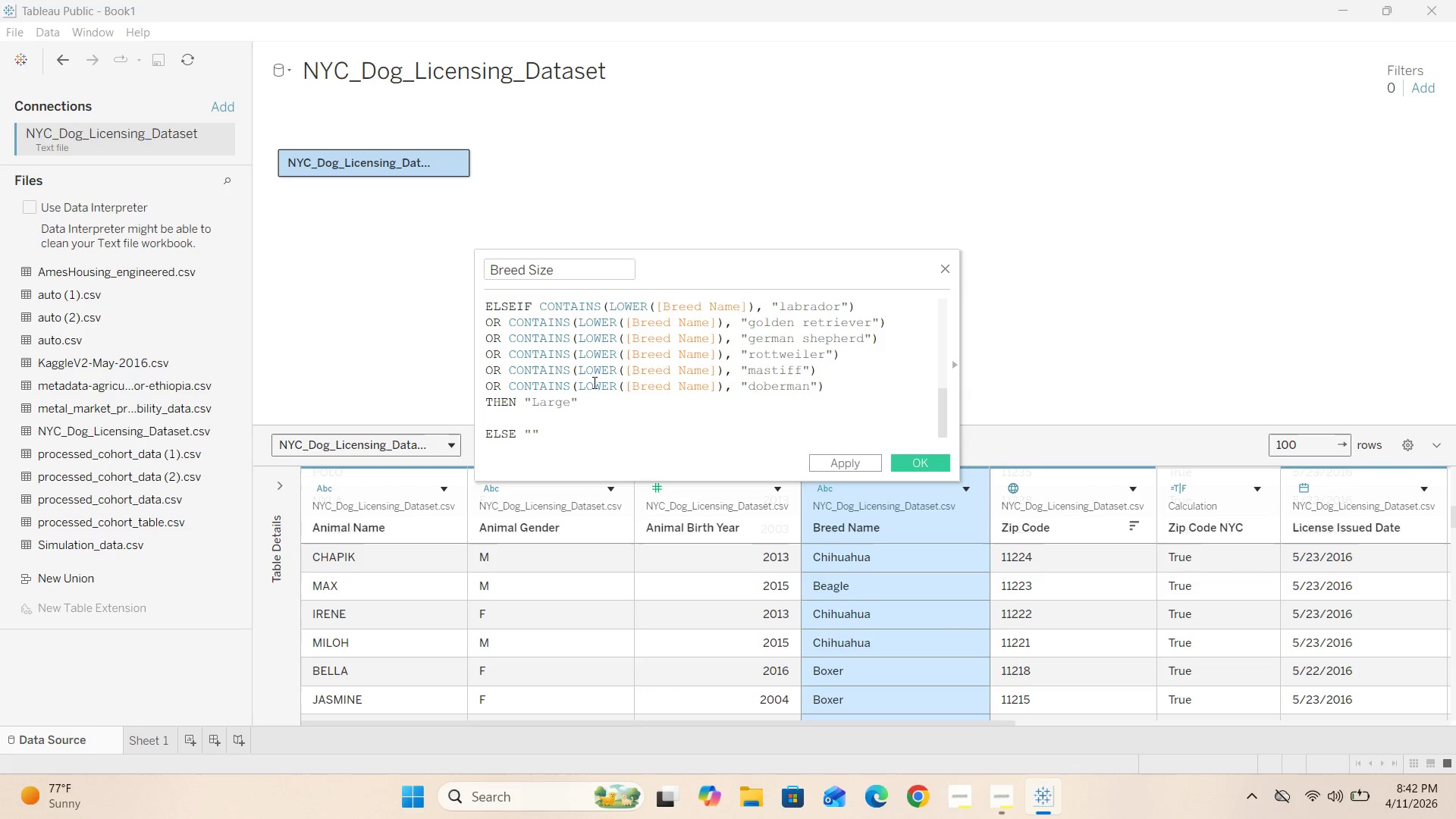 
key(ArrowLeft)
 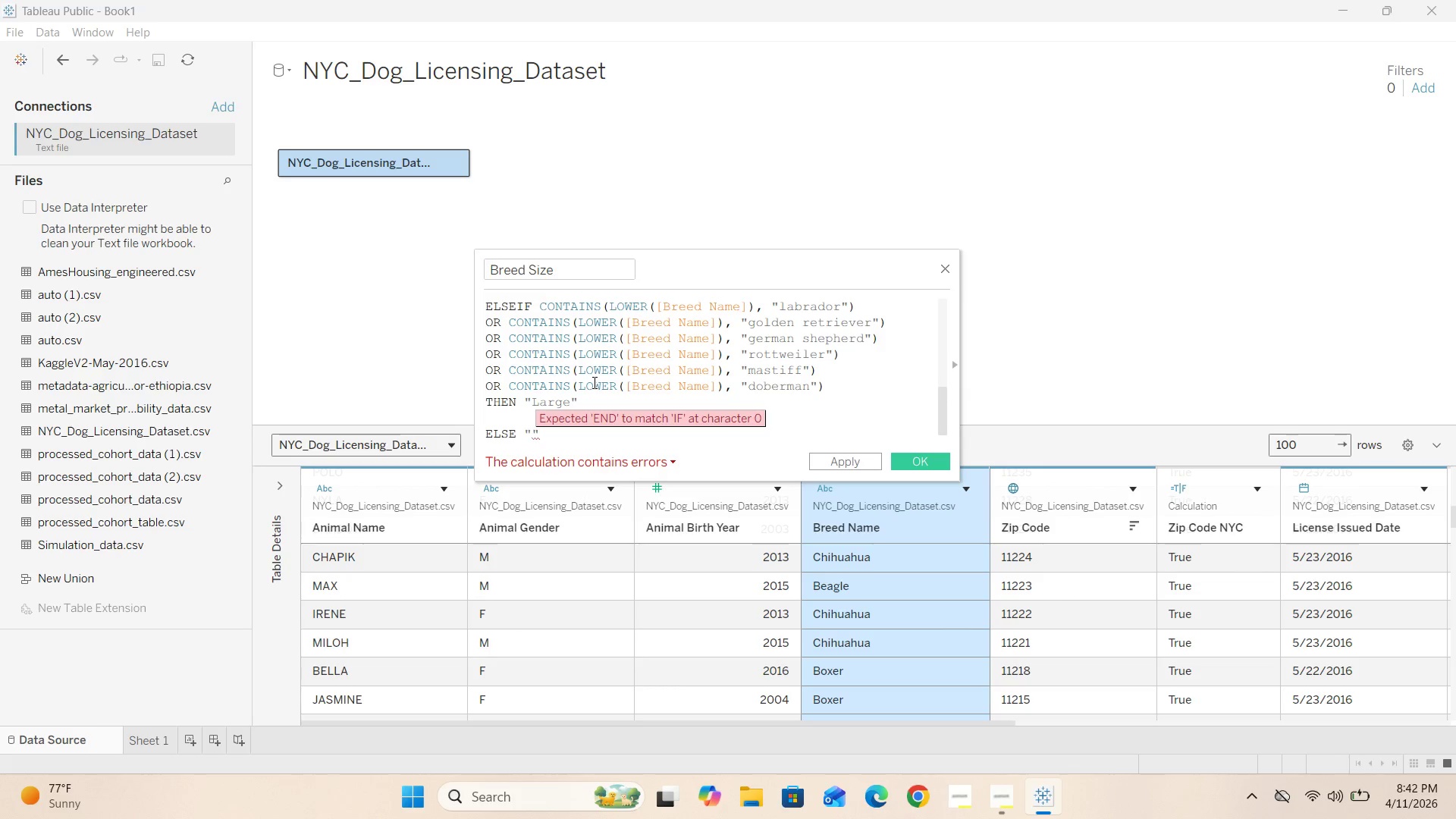 
type(Unknown)
 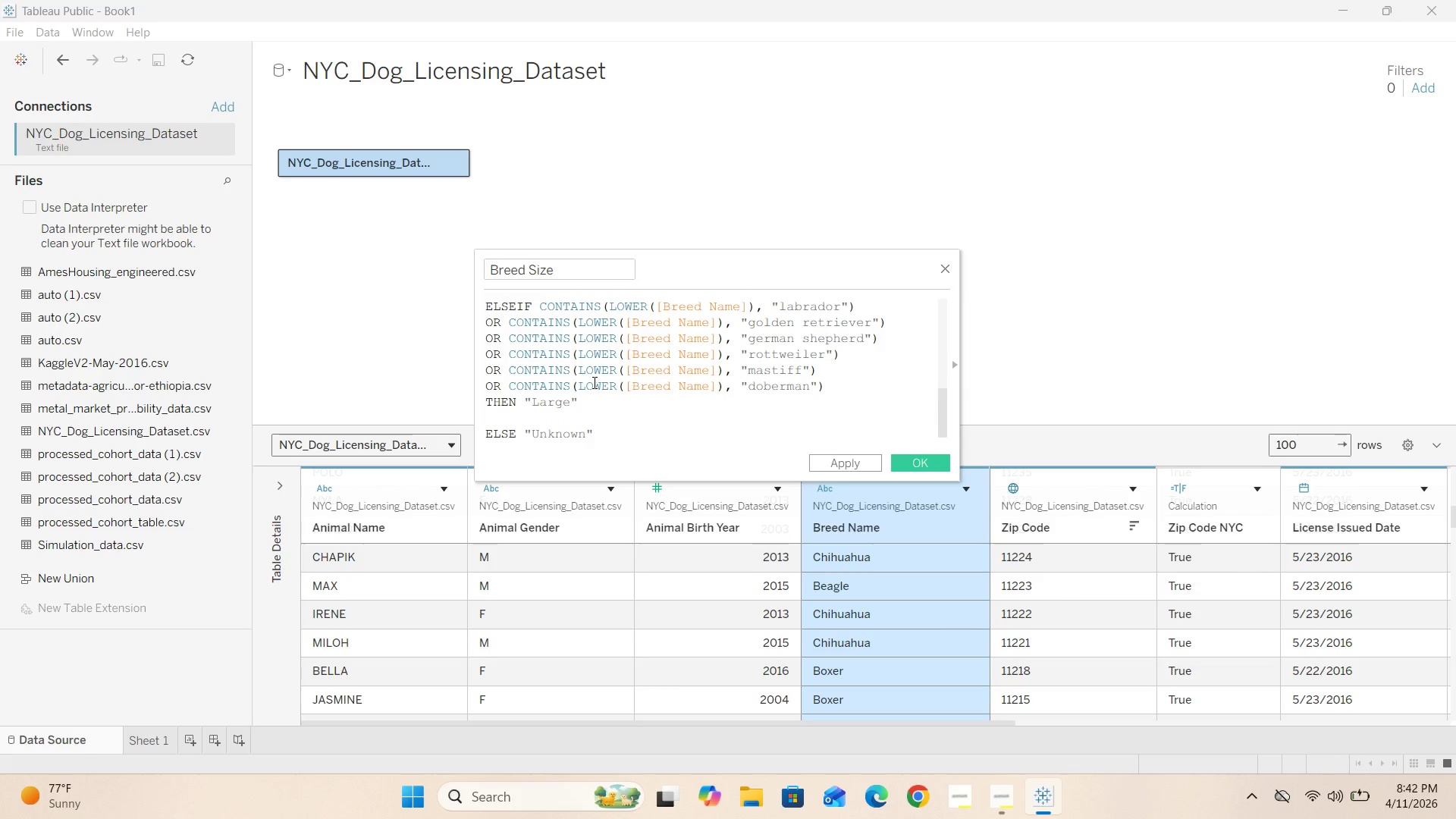 
key(ArrowRight)
 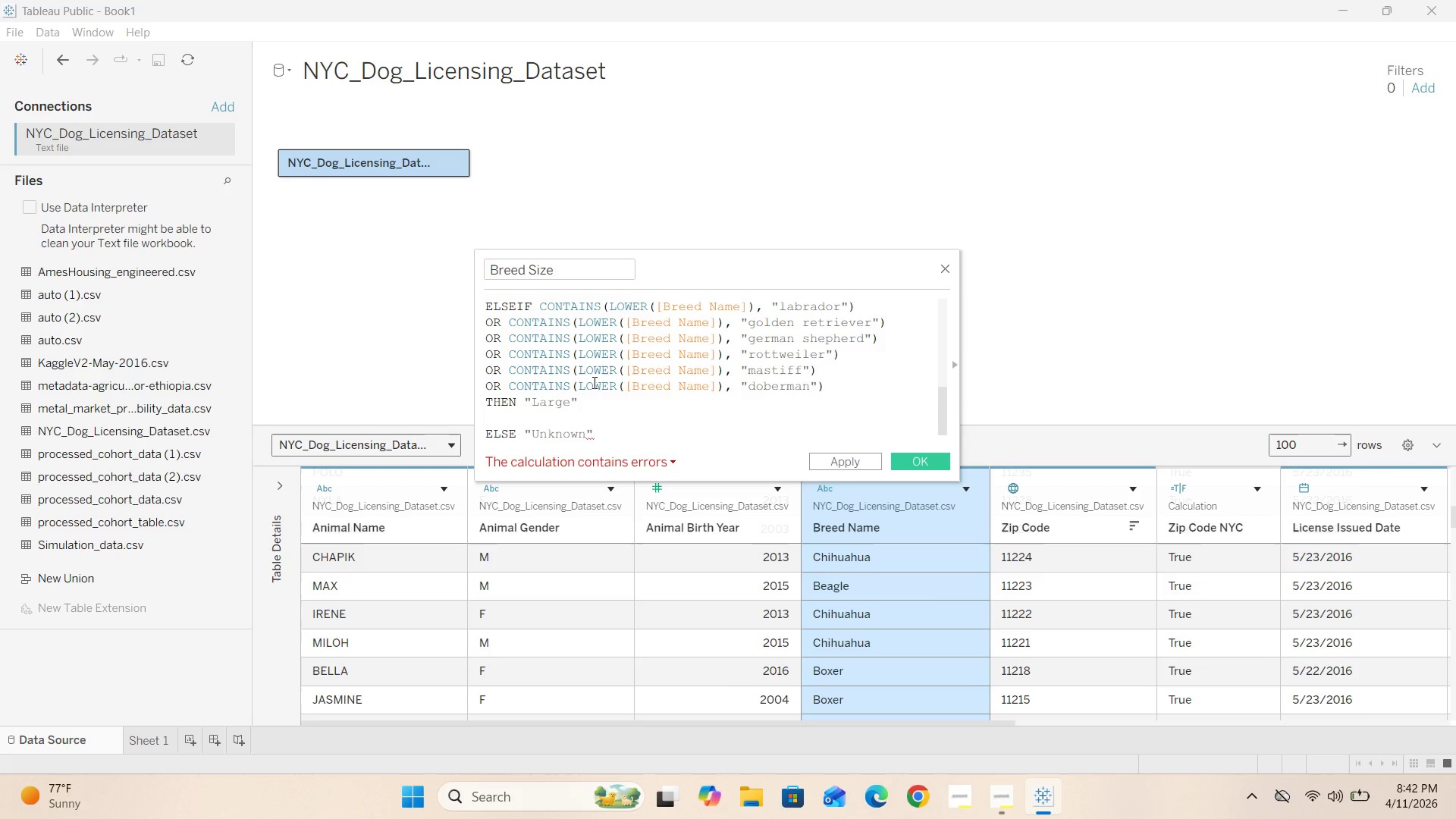 
key(Enter)
 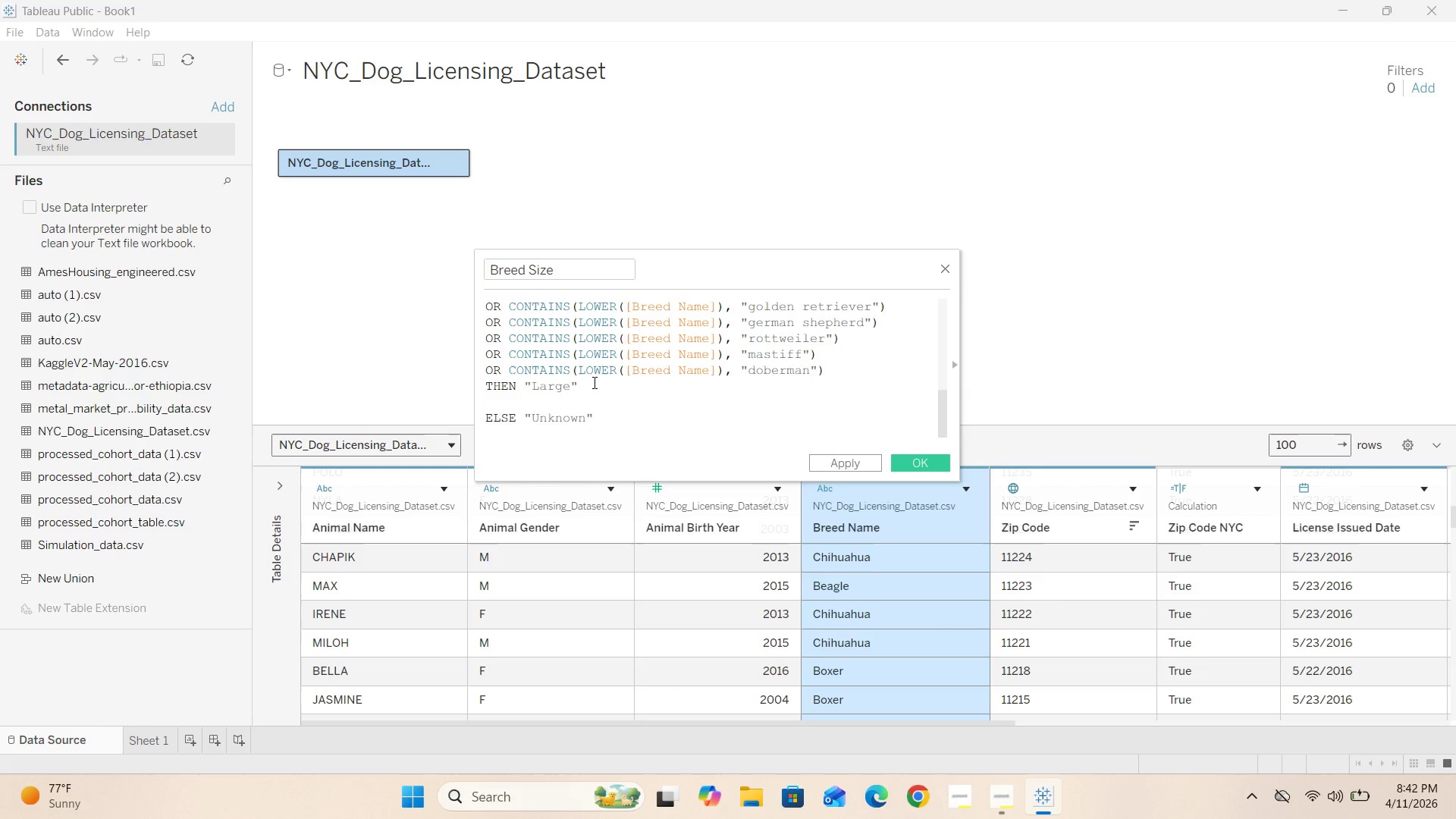 
type(END)
 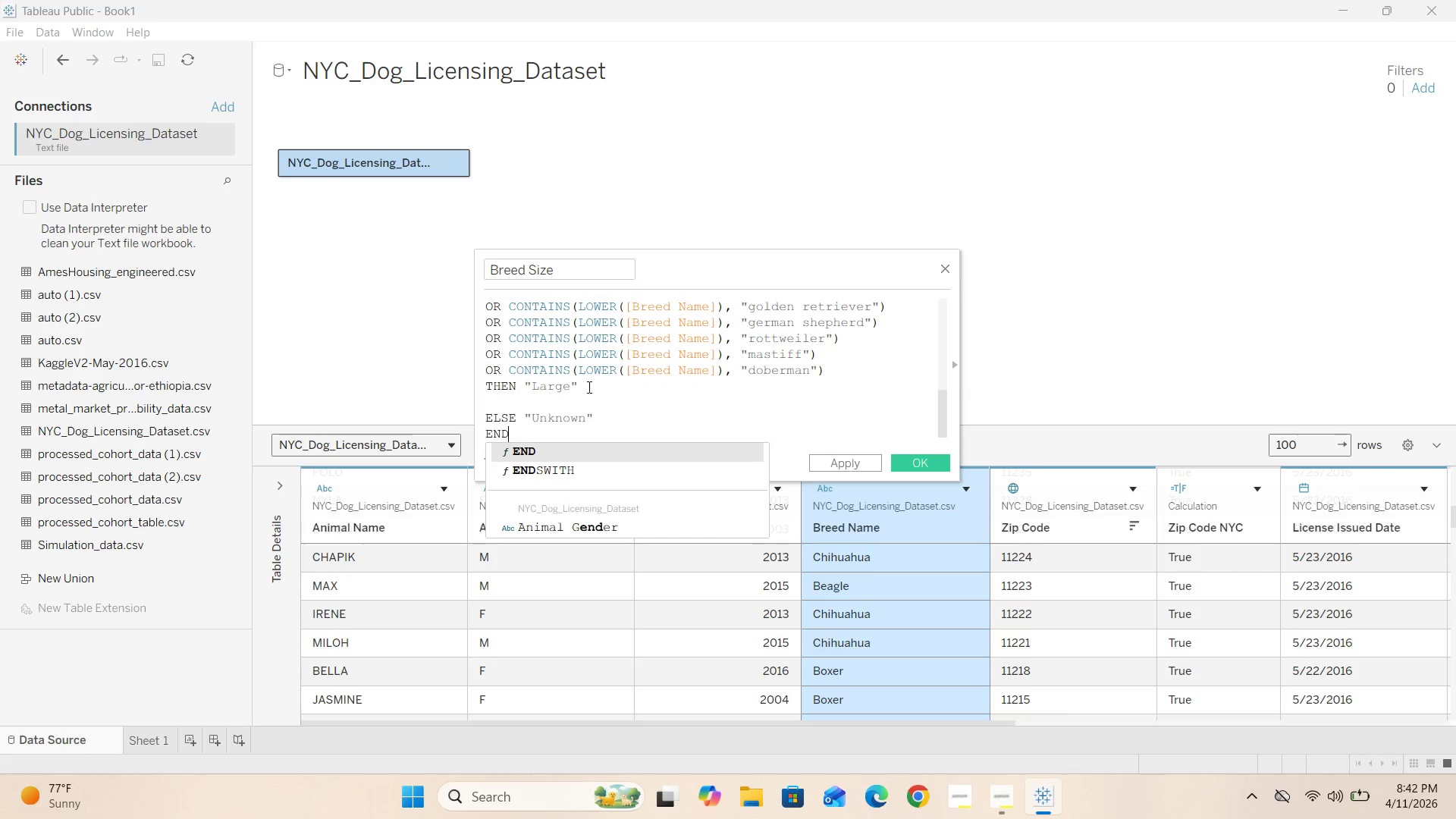 
left_click([555, 450])
 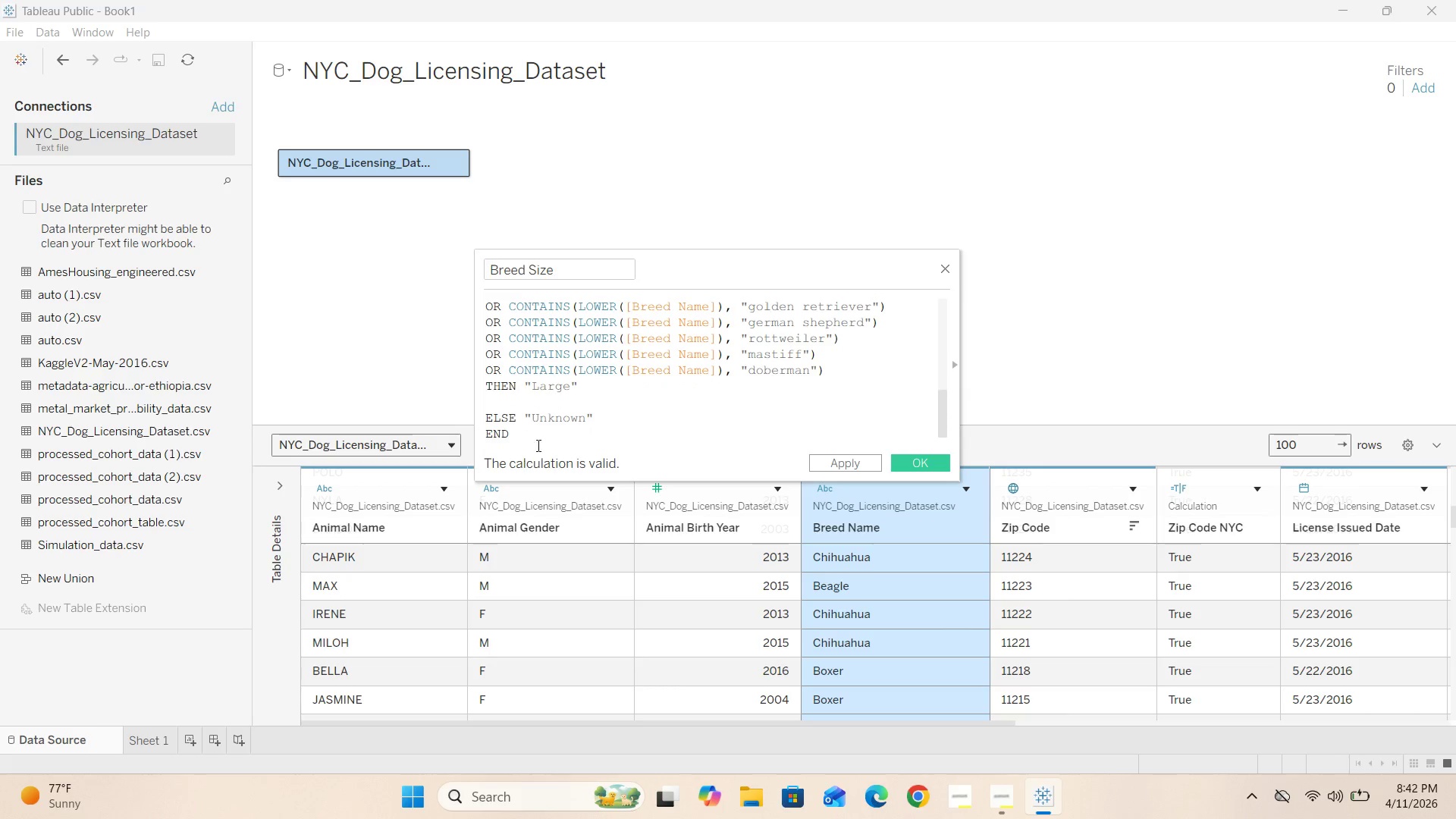 
scroll: coordinate [687, 447], scroll_direction: up, amount: 4.0
 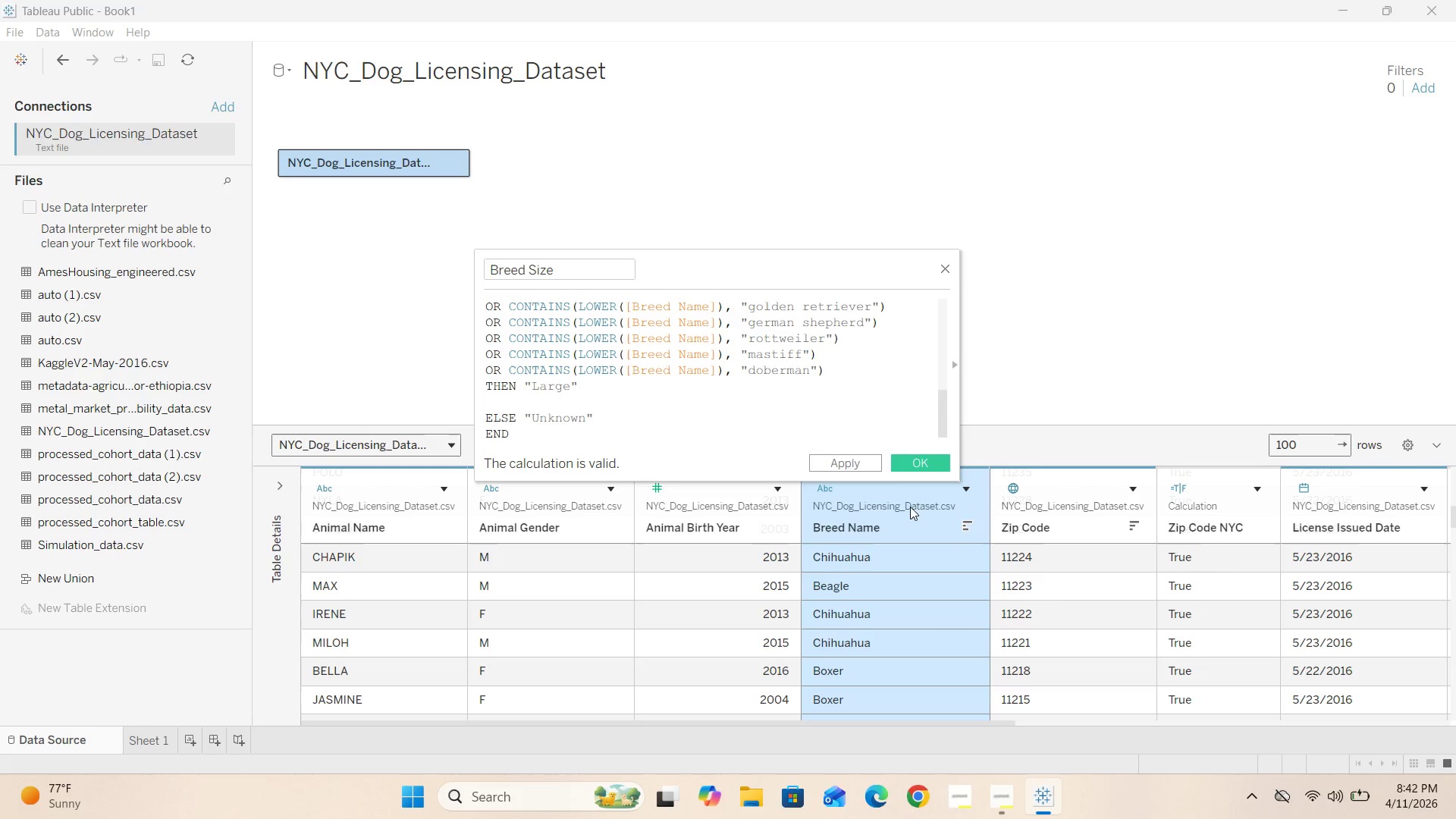 
scroll: coordinate [877, 396], scroll_direction: down, amount: 4.0
 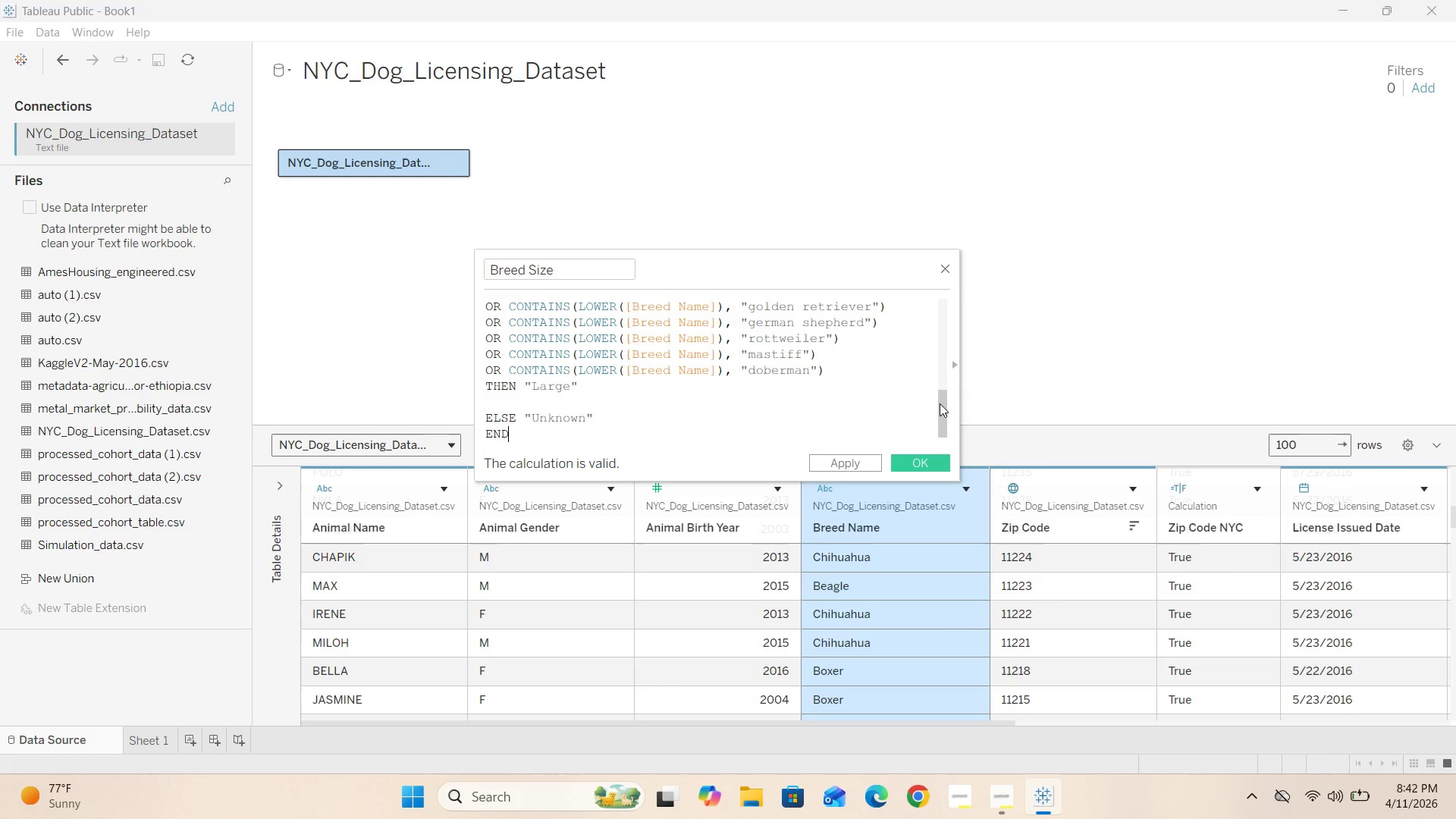 
left_click_drag(start_coordinate=[940, 406], to_coordinate=[937, 335])
 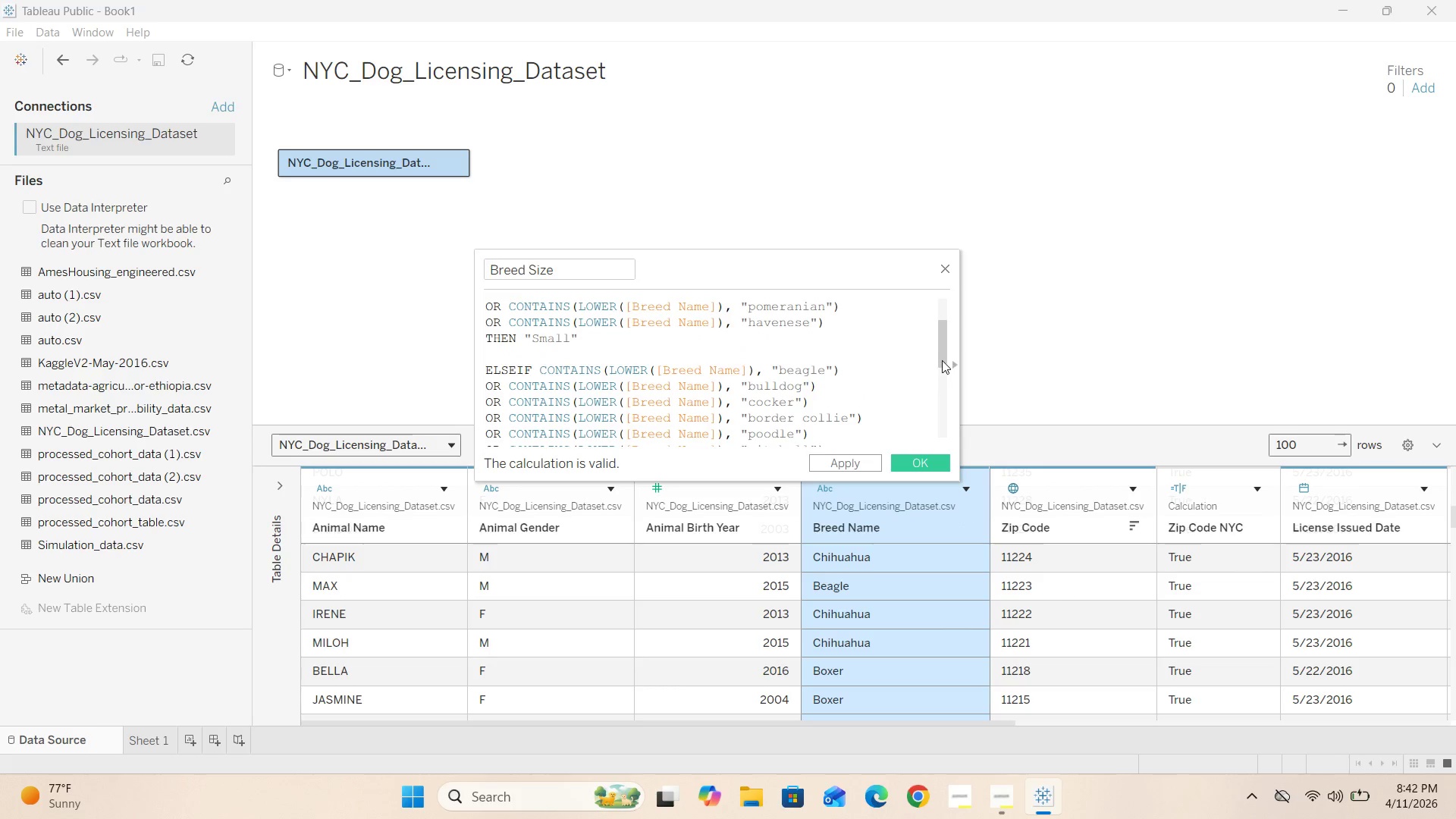 
left_click_drag(start_coordinate=[942, 357], to_coordinate=[934, 317])
 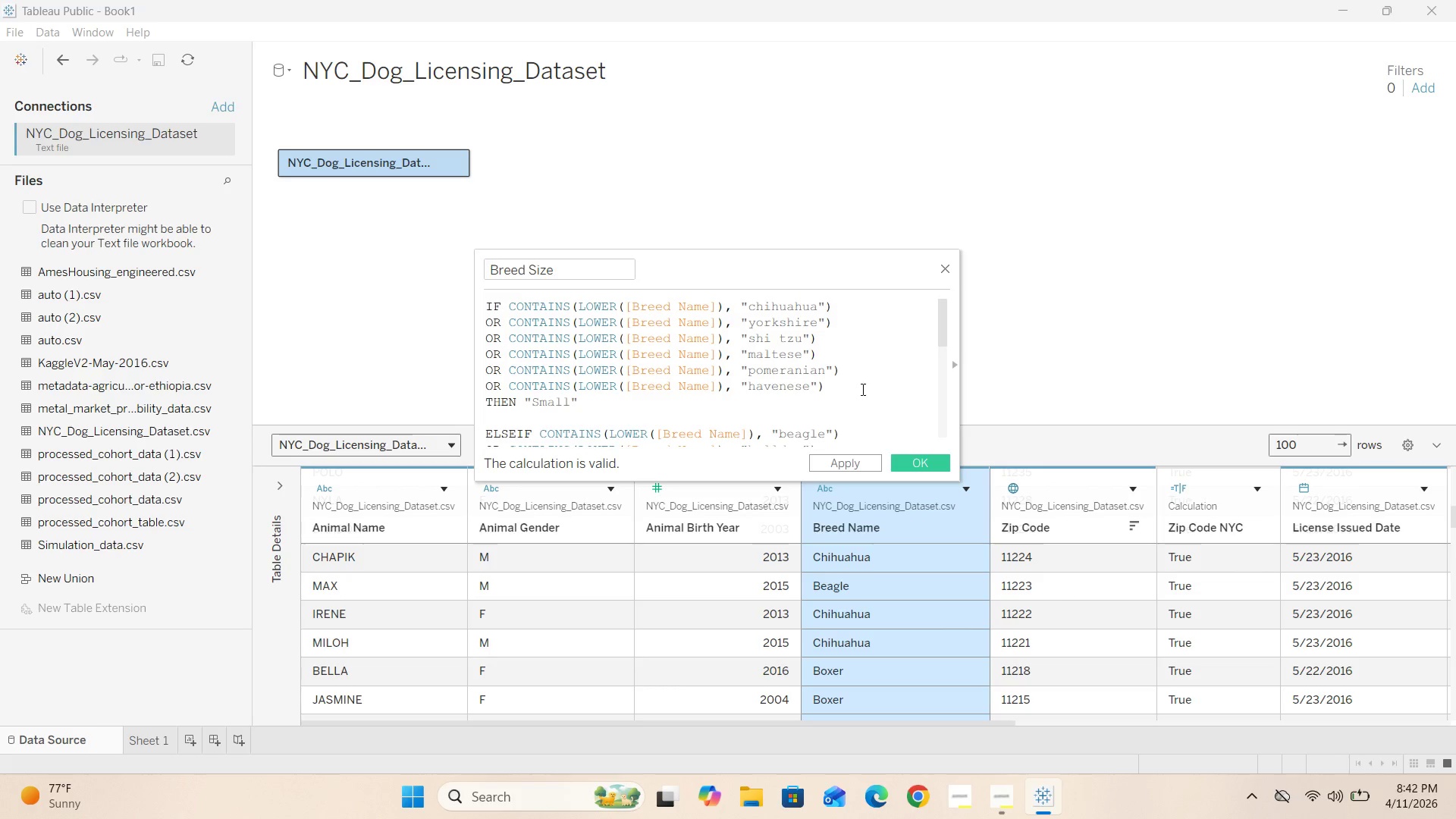 
wait(15.31)
 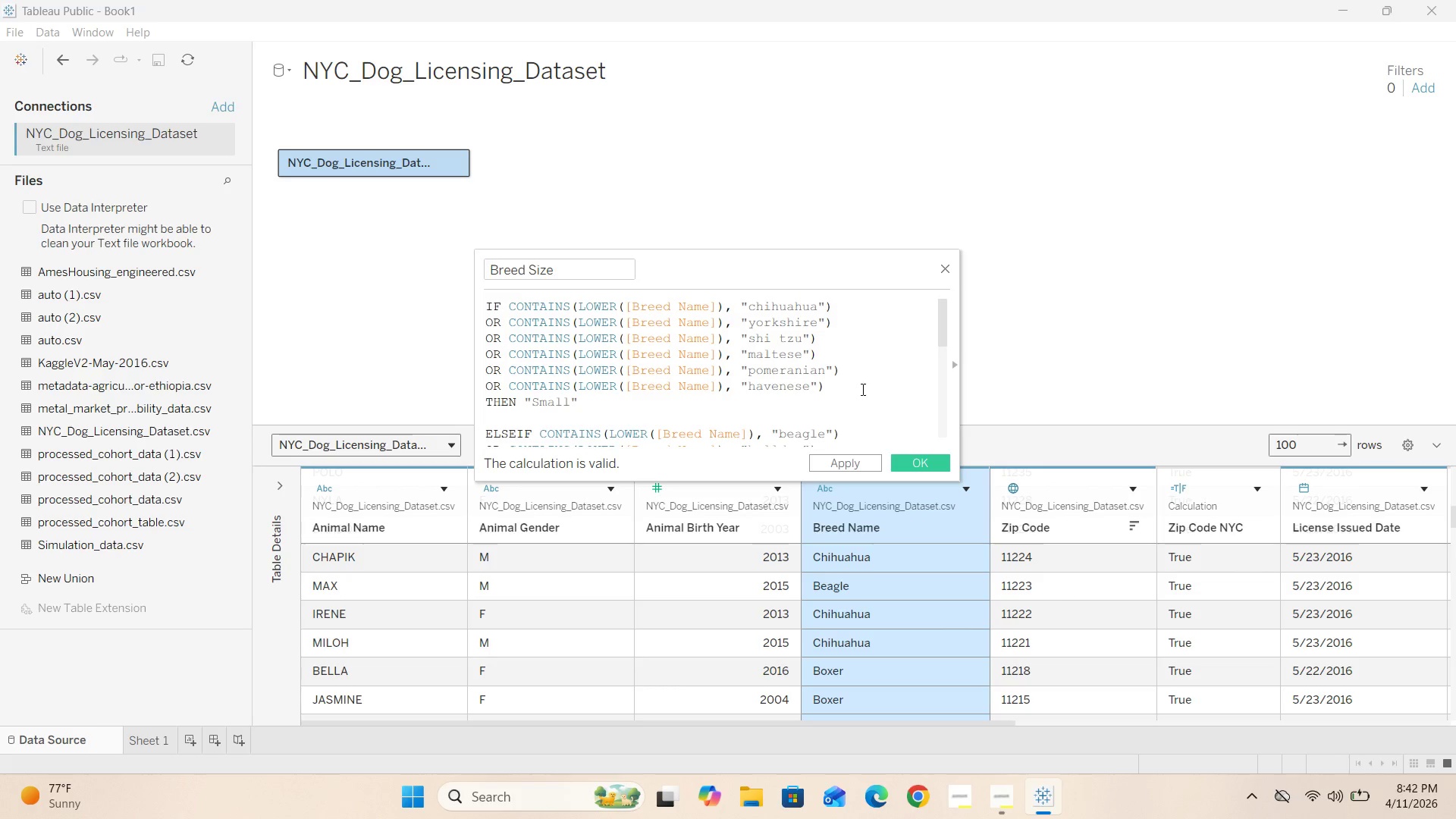 
scroll: coordinate [805, 355], scroll_direction: down, amount: 1.0
 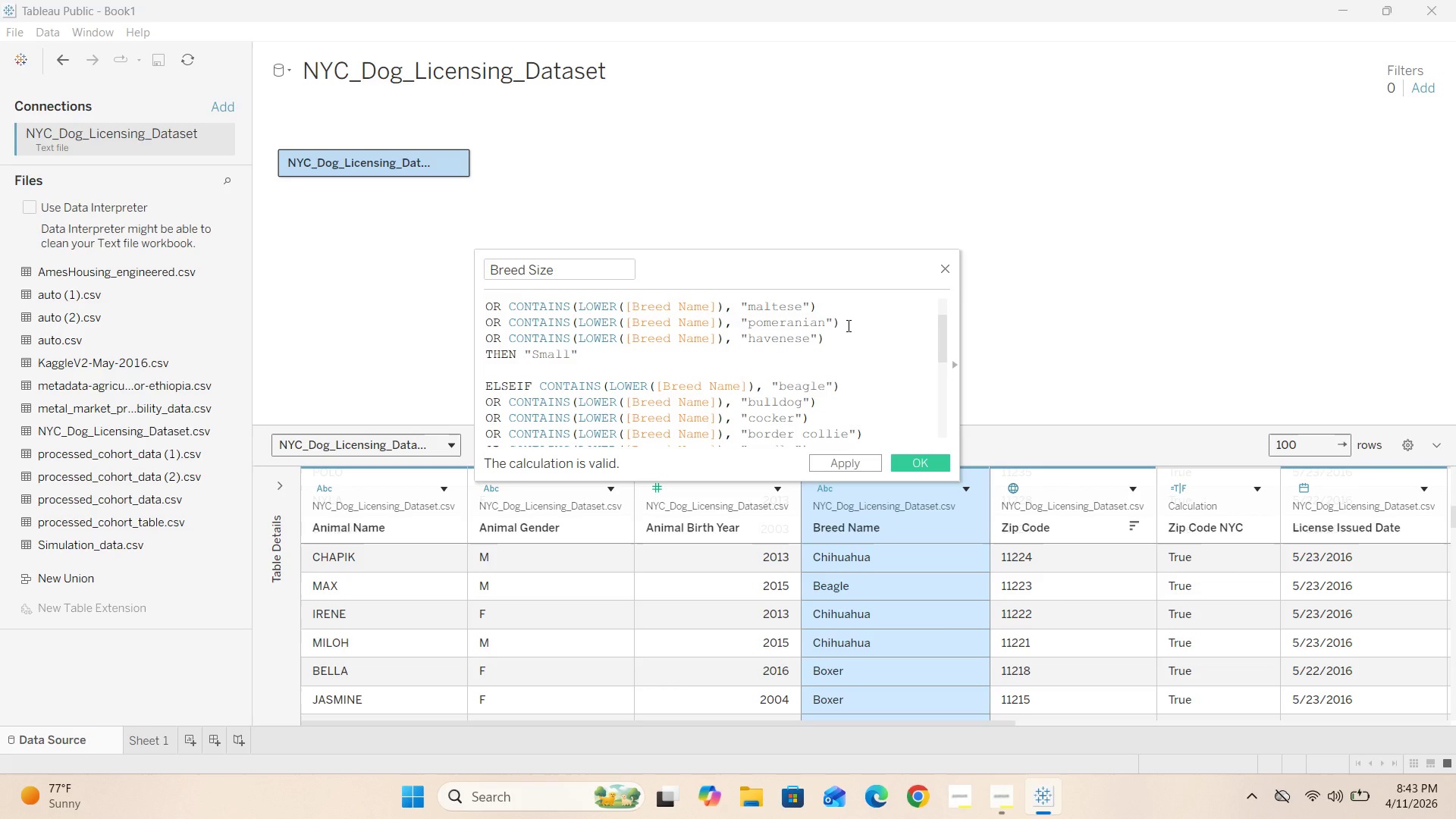 
wait(20.98)
 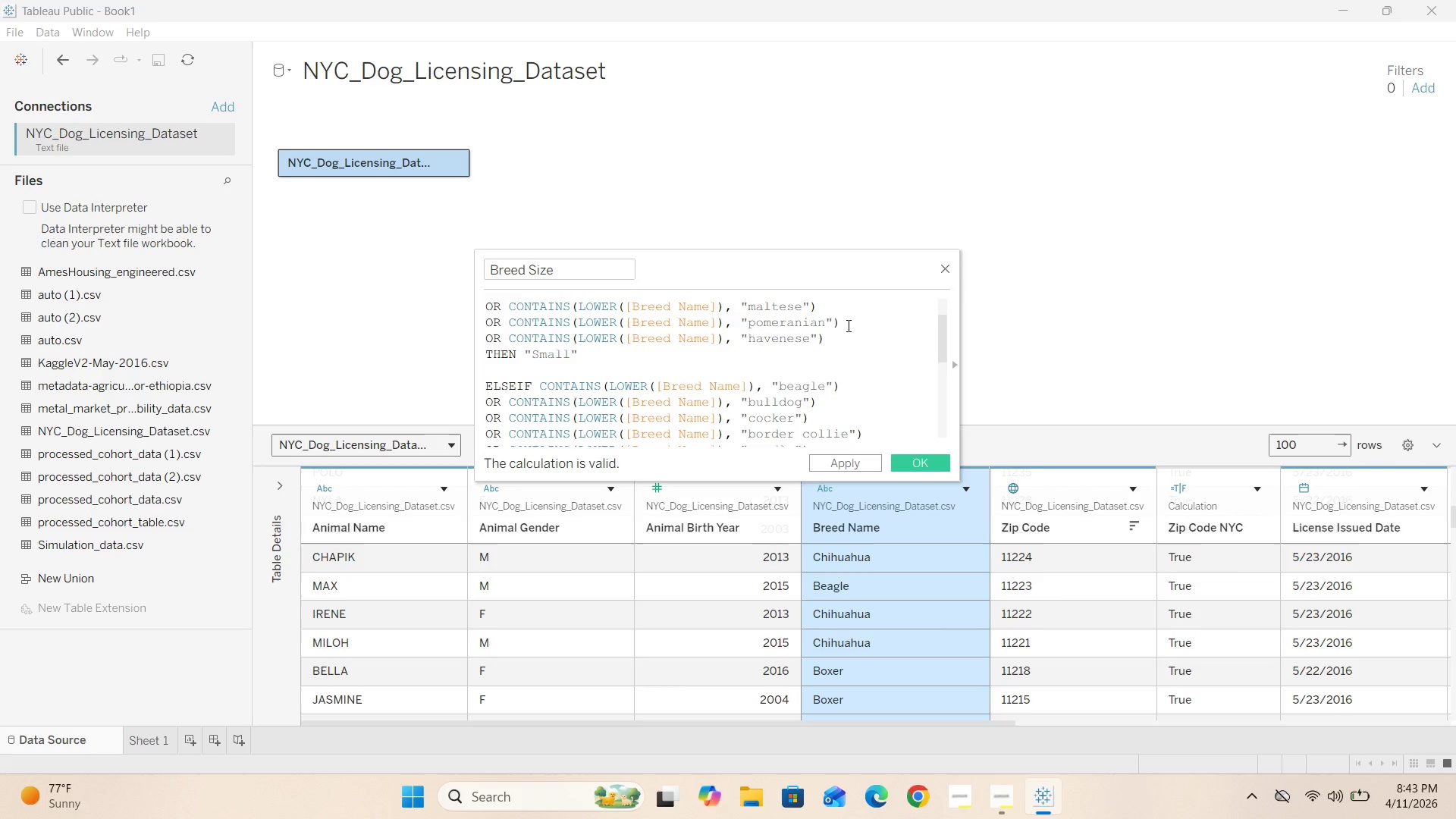 
scroll: coordinate [810, 392], scroll_direction: down, amount: 1.0